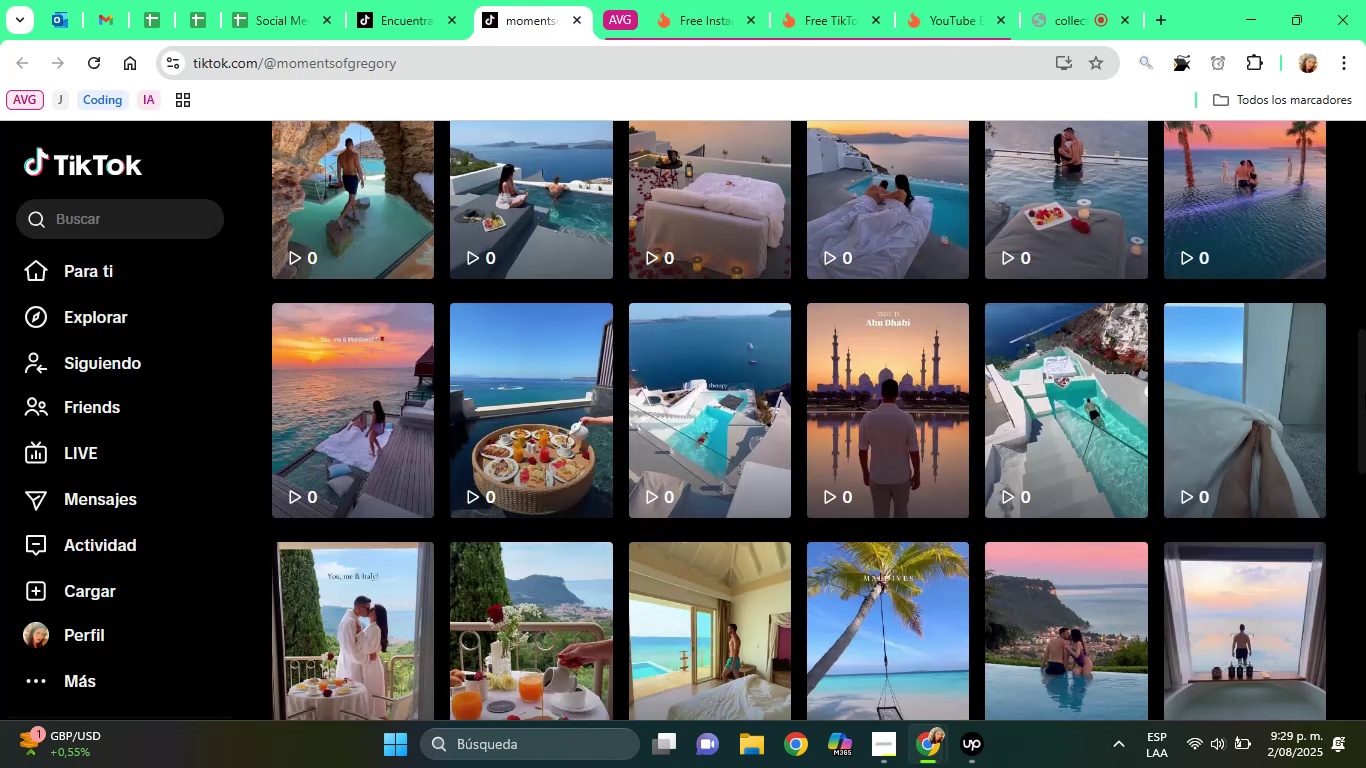 
left_click_drag(start_coordinate=[1365, 391], to_coordinate=[1365, 633])
 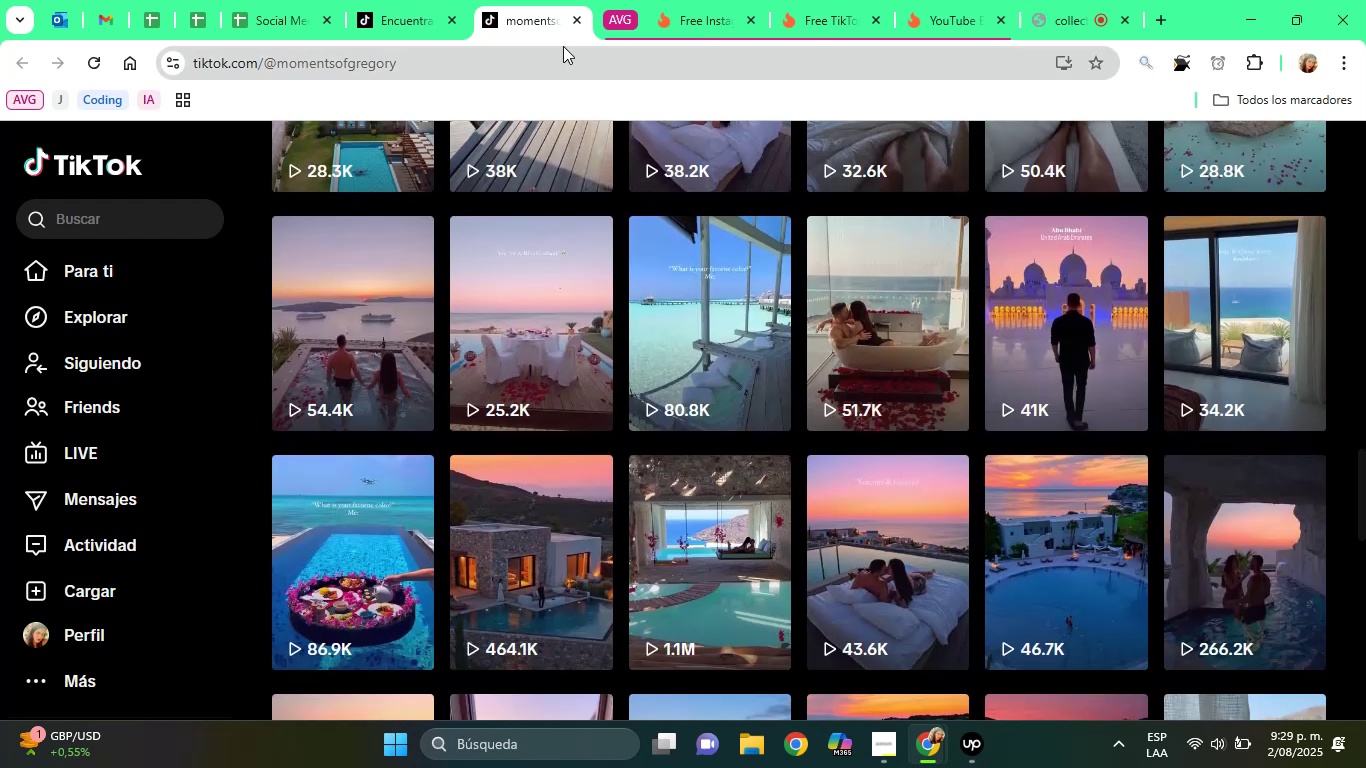 
left_click([573, 25])
 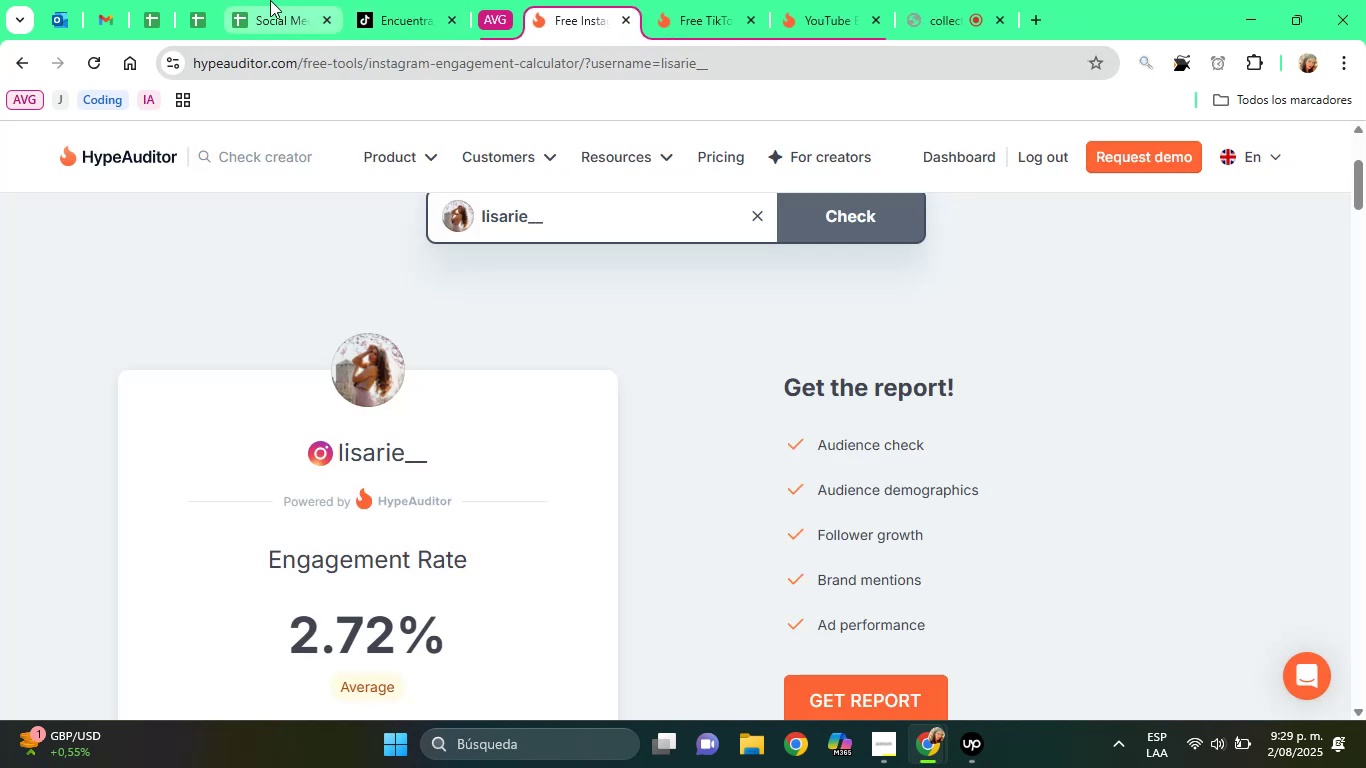 
left_click([270, 0])
 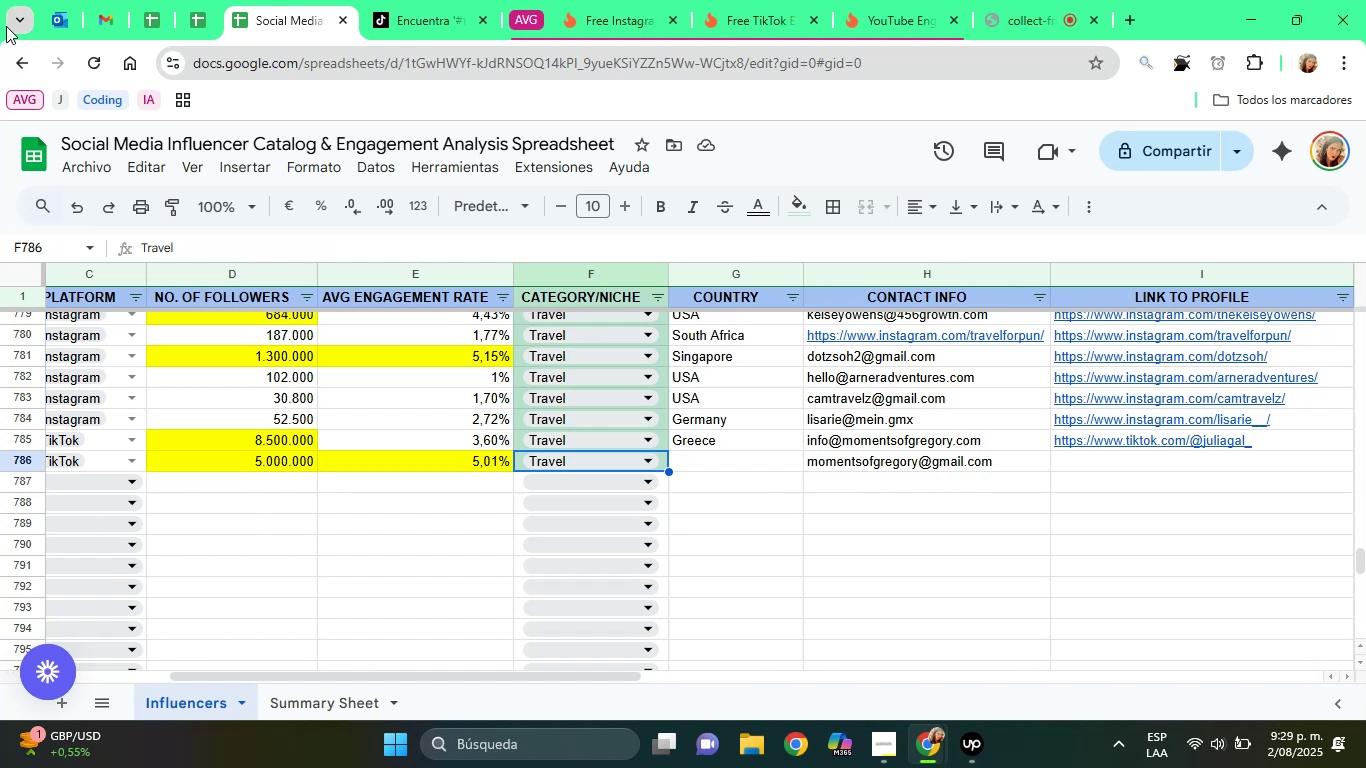 
left_click([12, 26])
 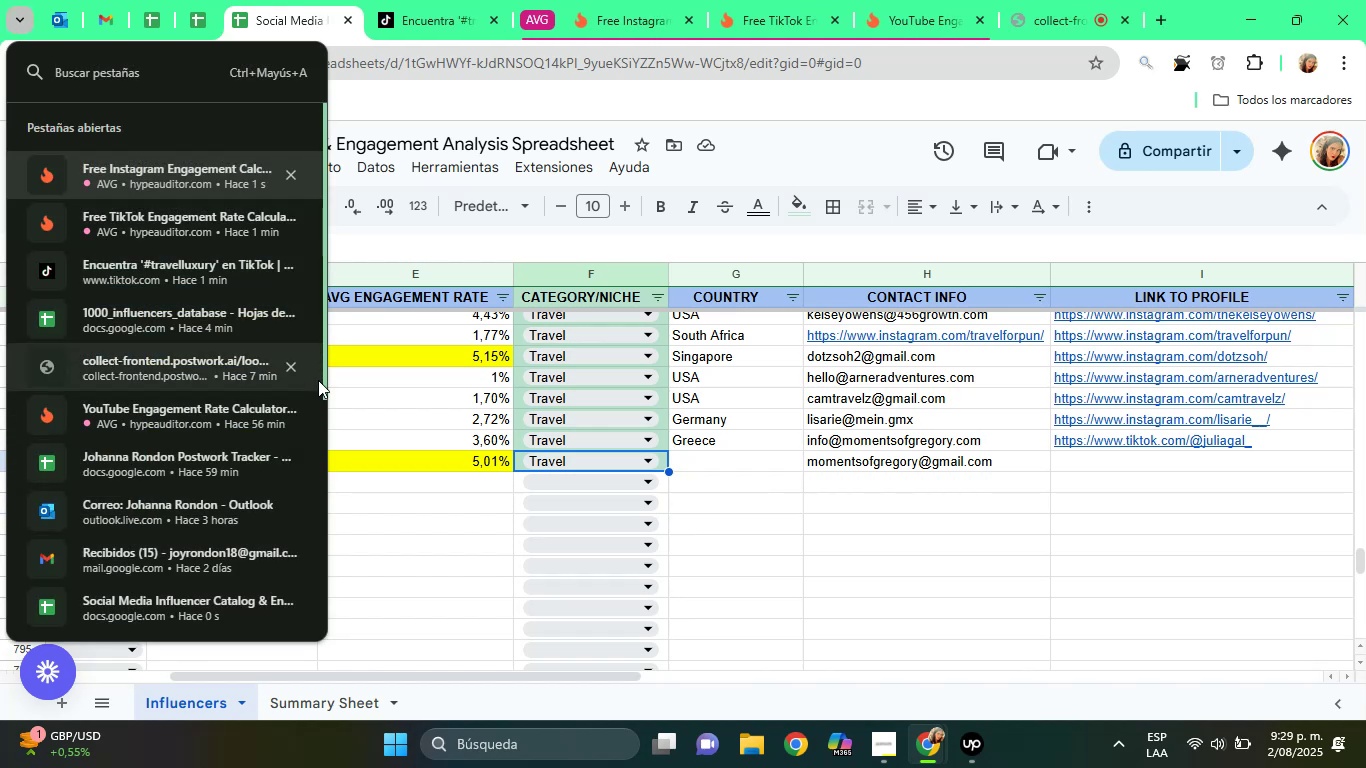 
left_click_drag(start_coordinate=[325, 373], to_coordinate=[317, 481])
 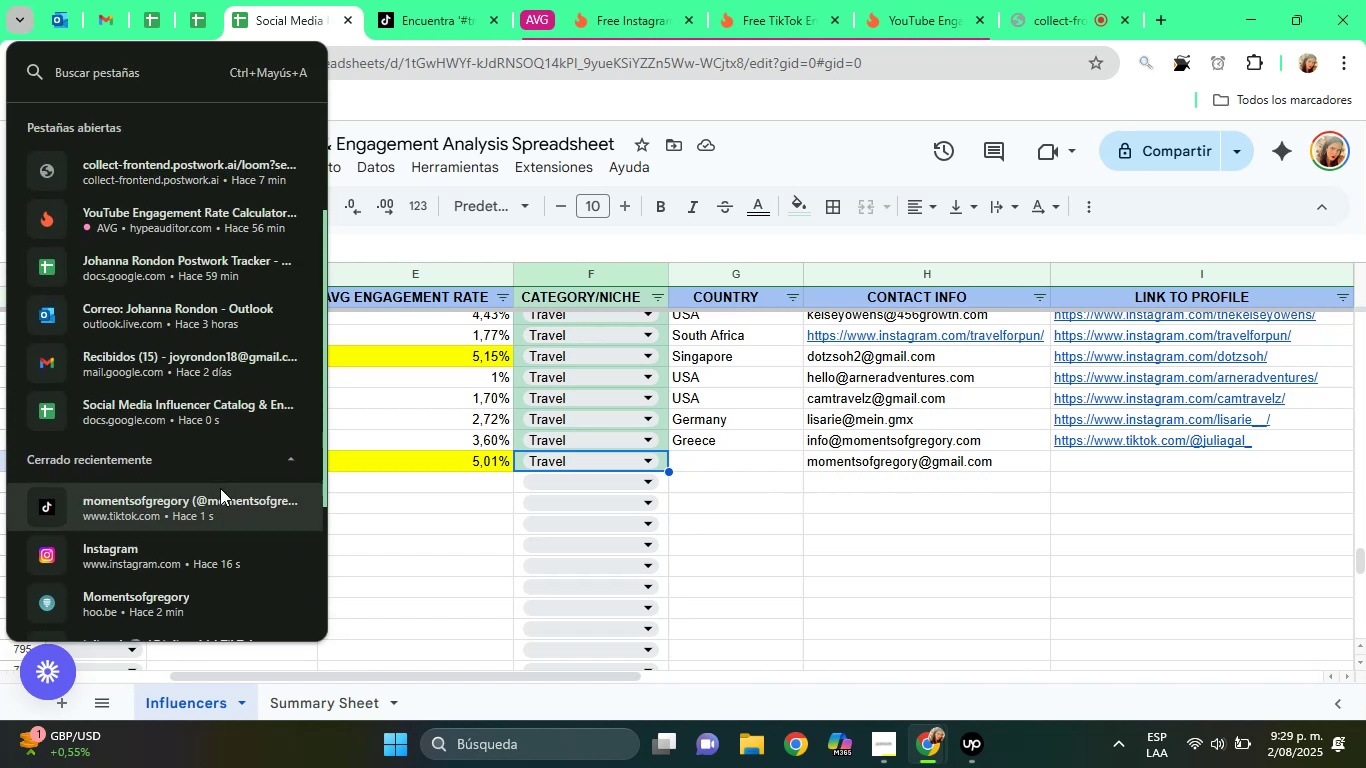 
left_click([220, 488])
 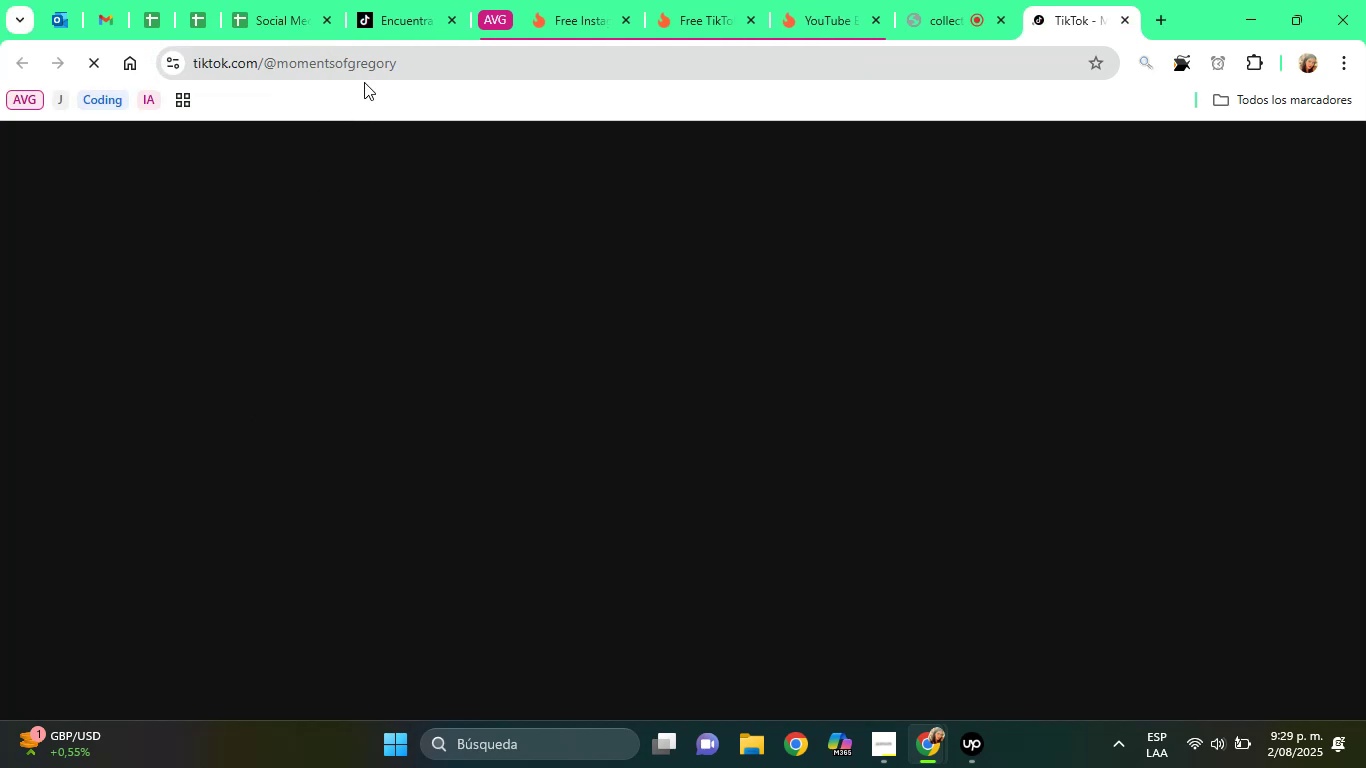 
left_click([370, 65])
 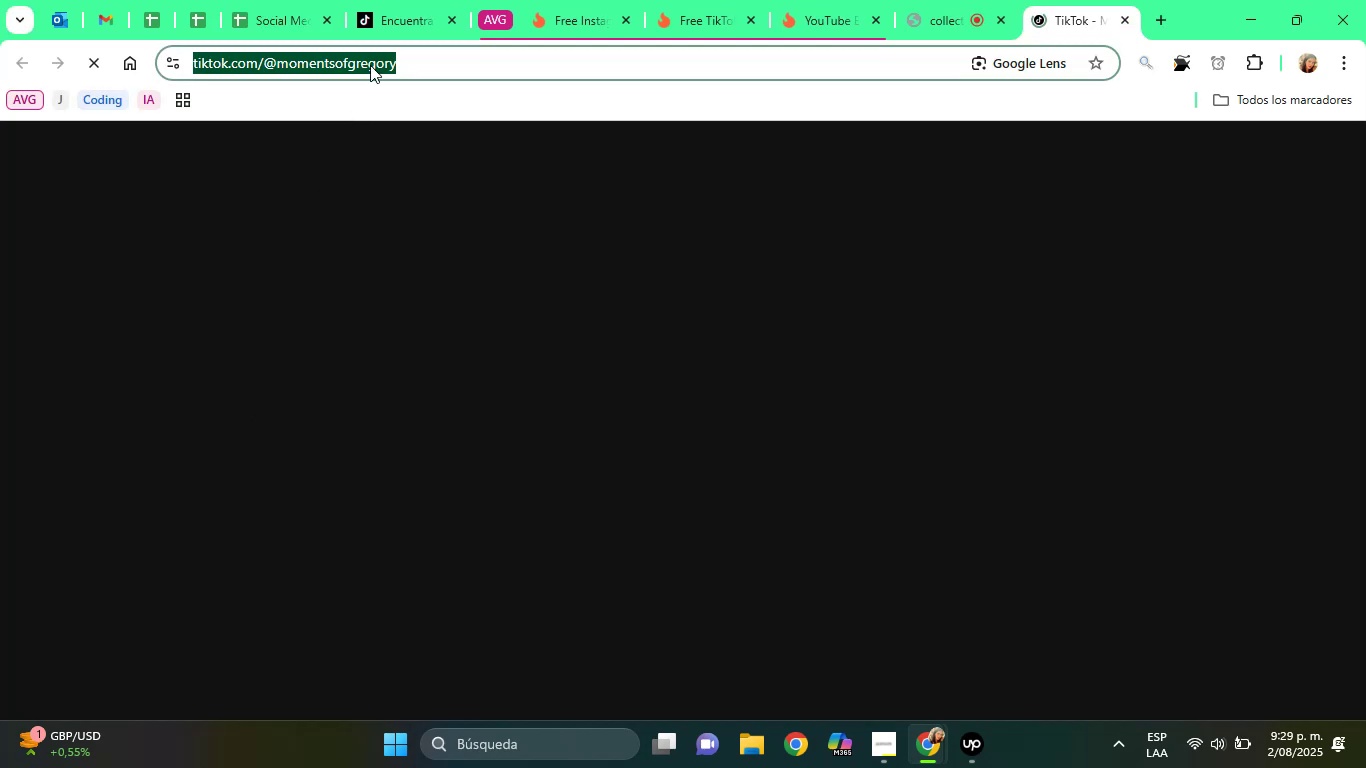 
right_click([370, 65])
 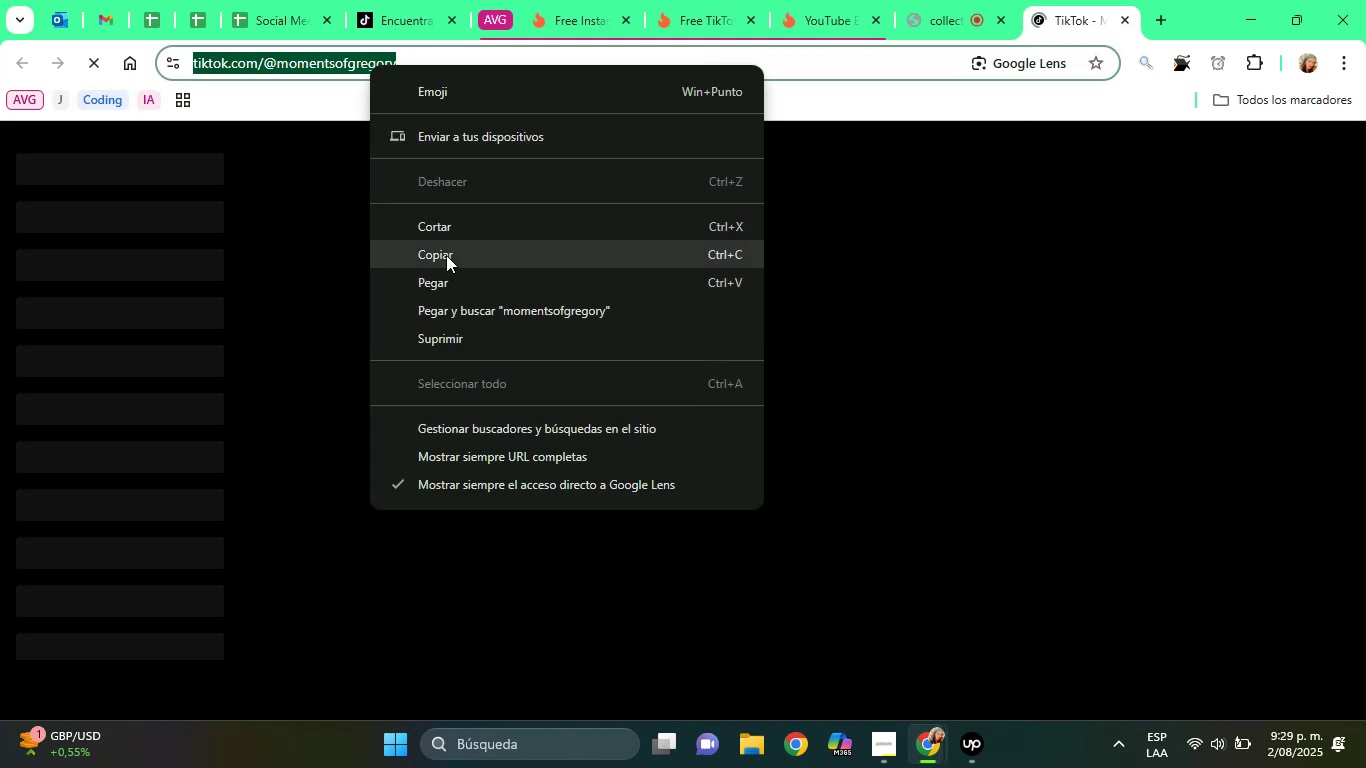 
left_click([444, 254])
 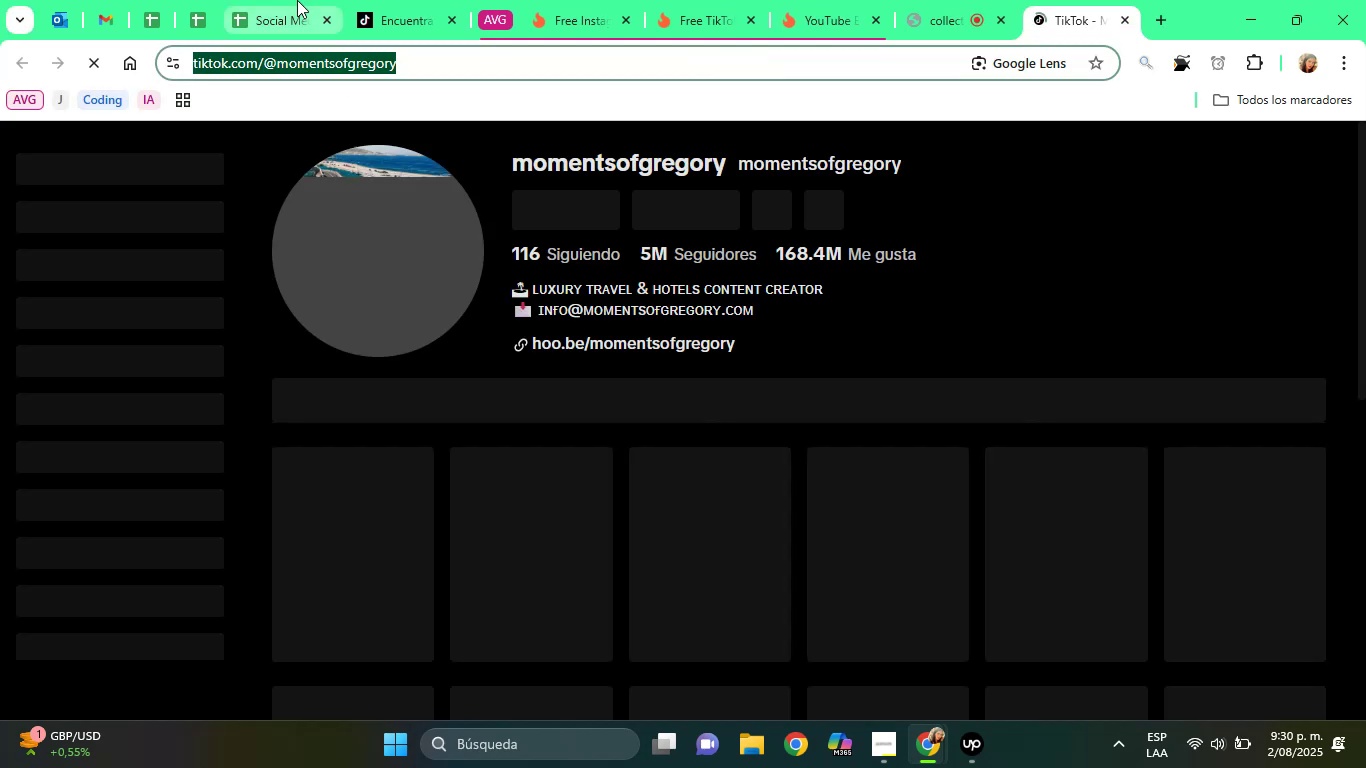 
left_click([297, 0])
 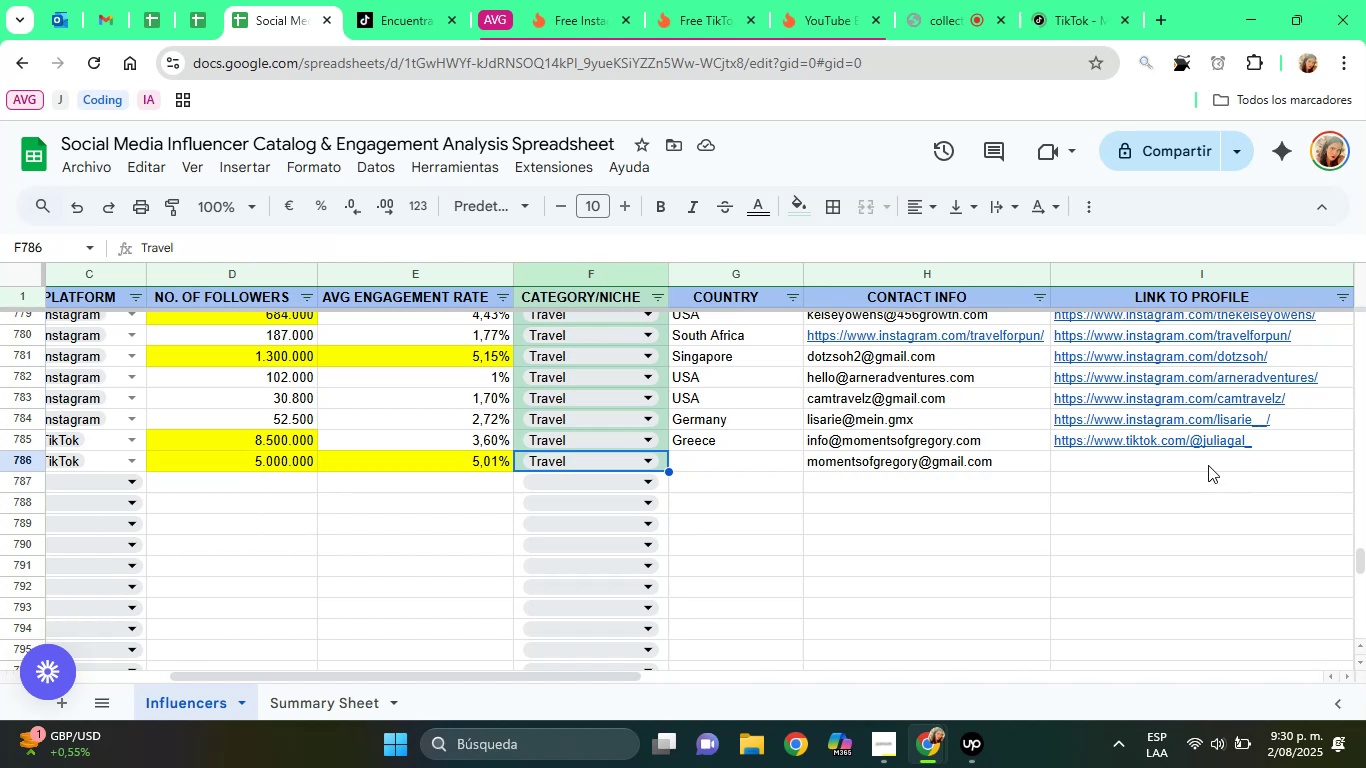 
left_click([1203, 462])
 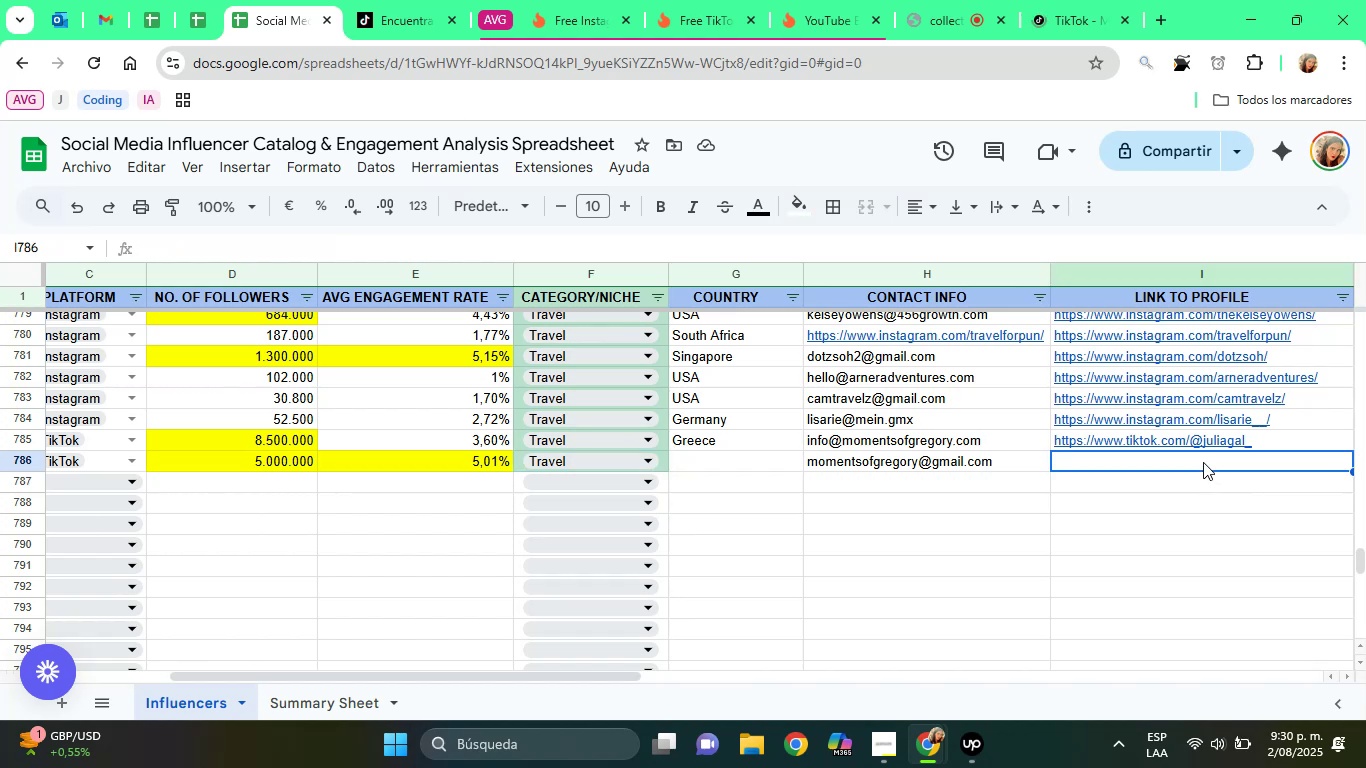 
key(Control+V)
 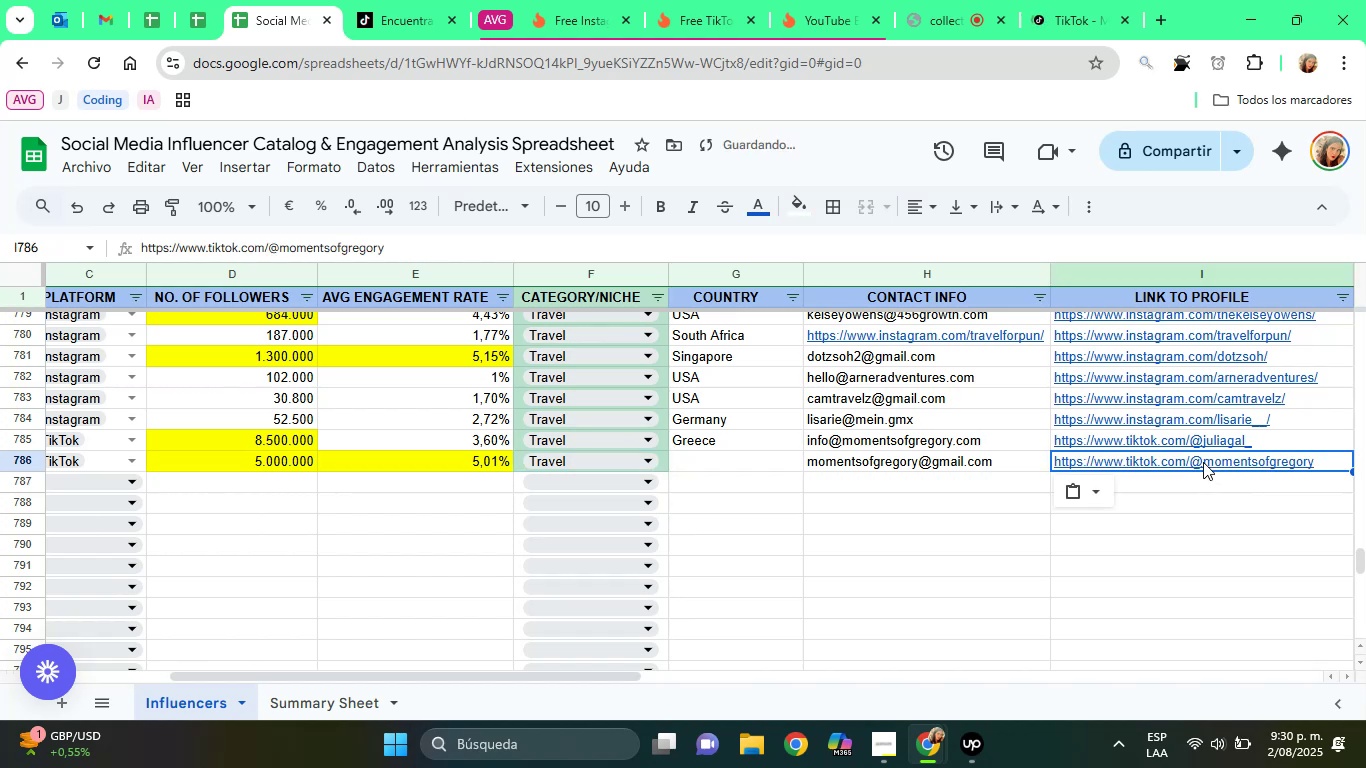 
key(ArrowLeft)
 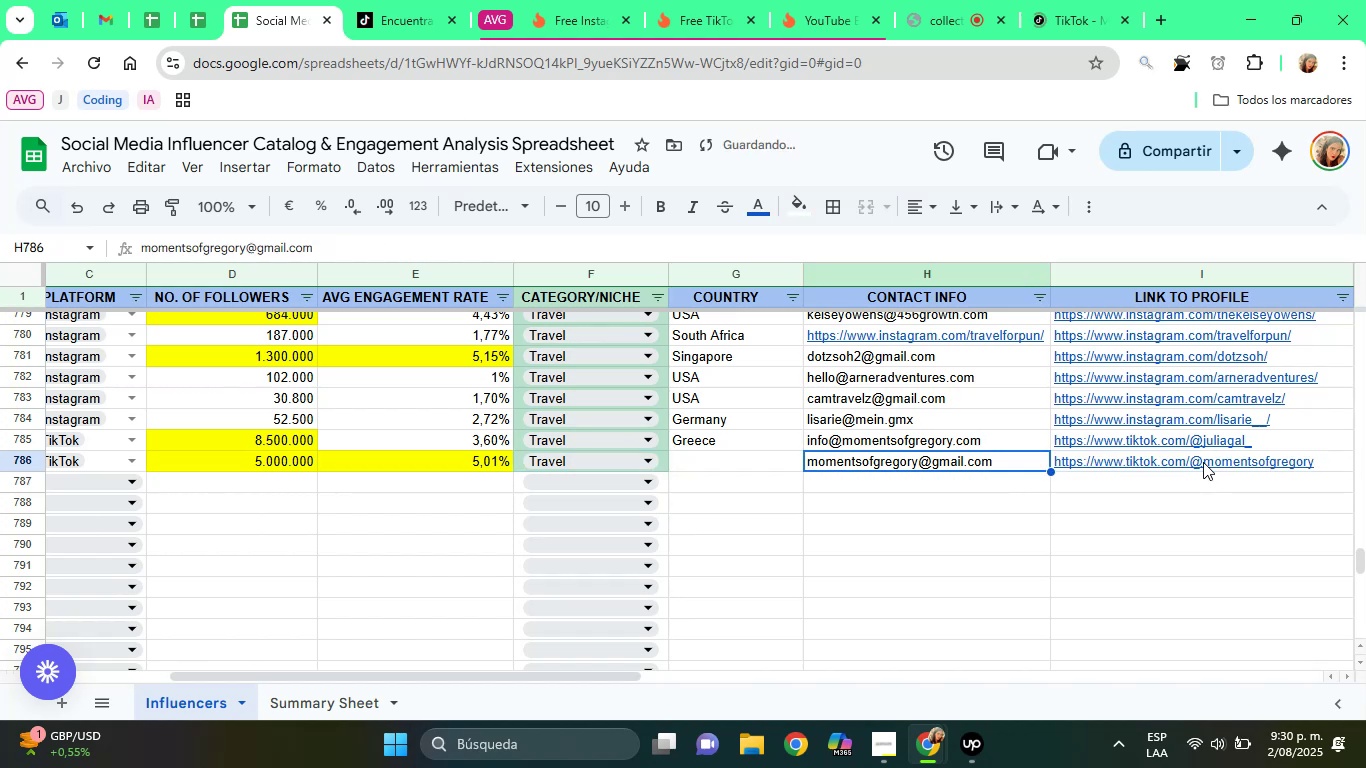 
key(ArrowLeft)
 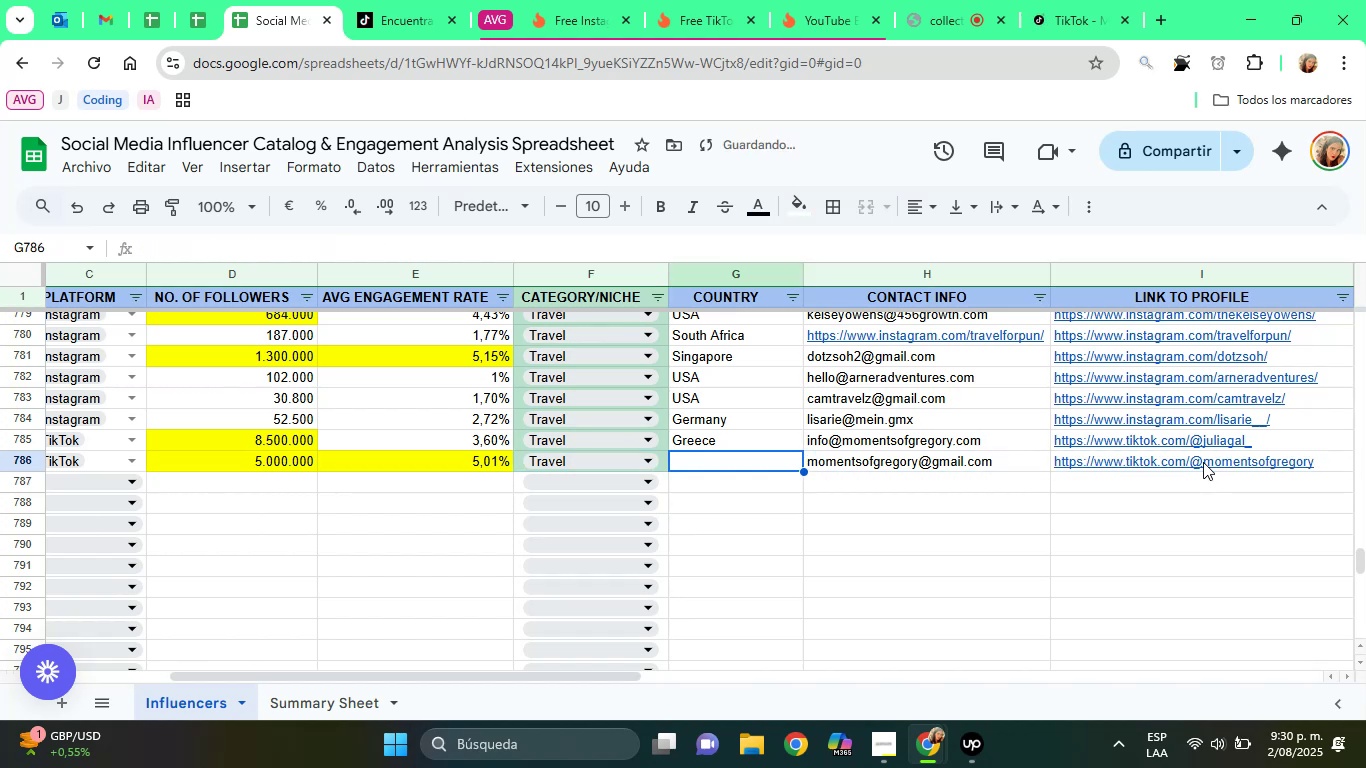 
type(Greece)
 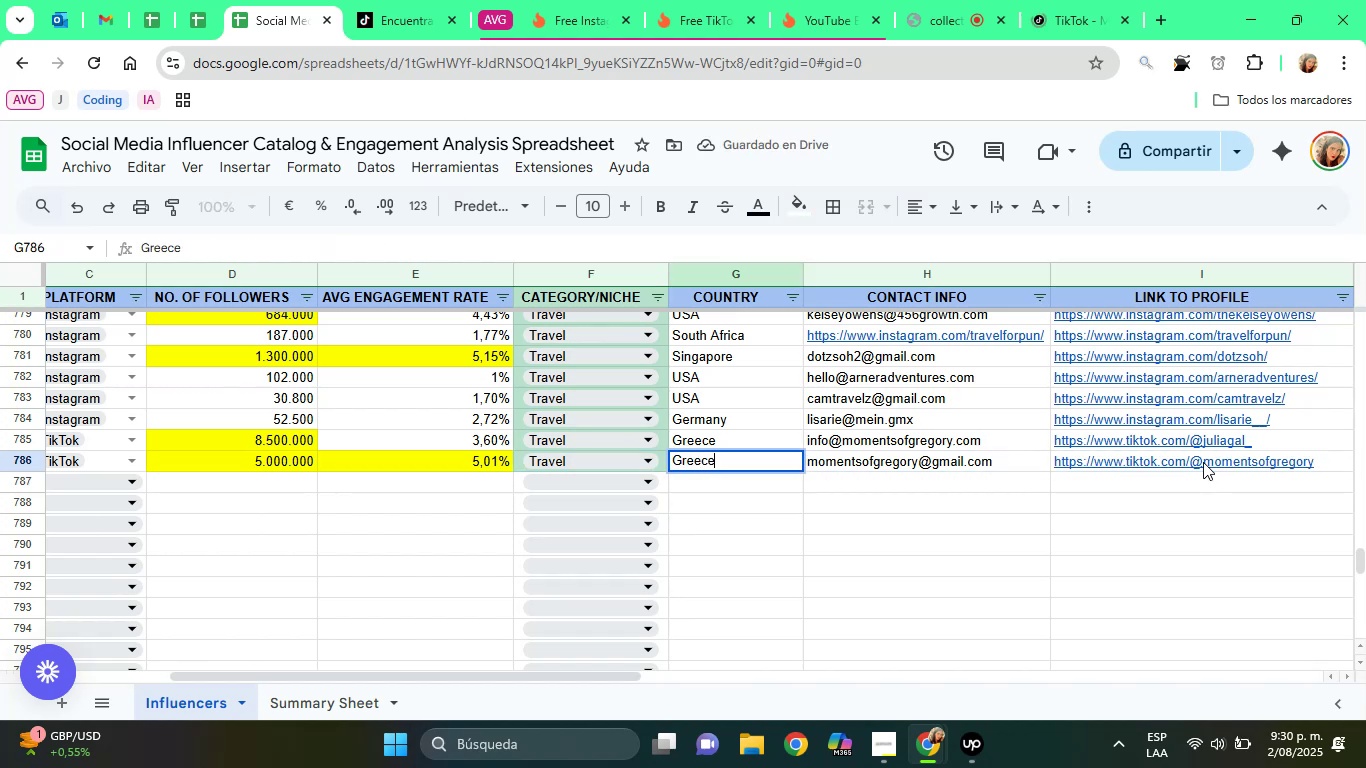 
key(ArrowRight)
 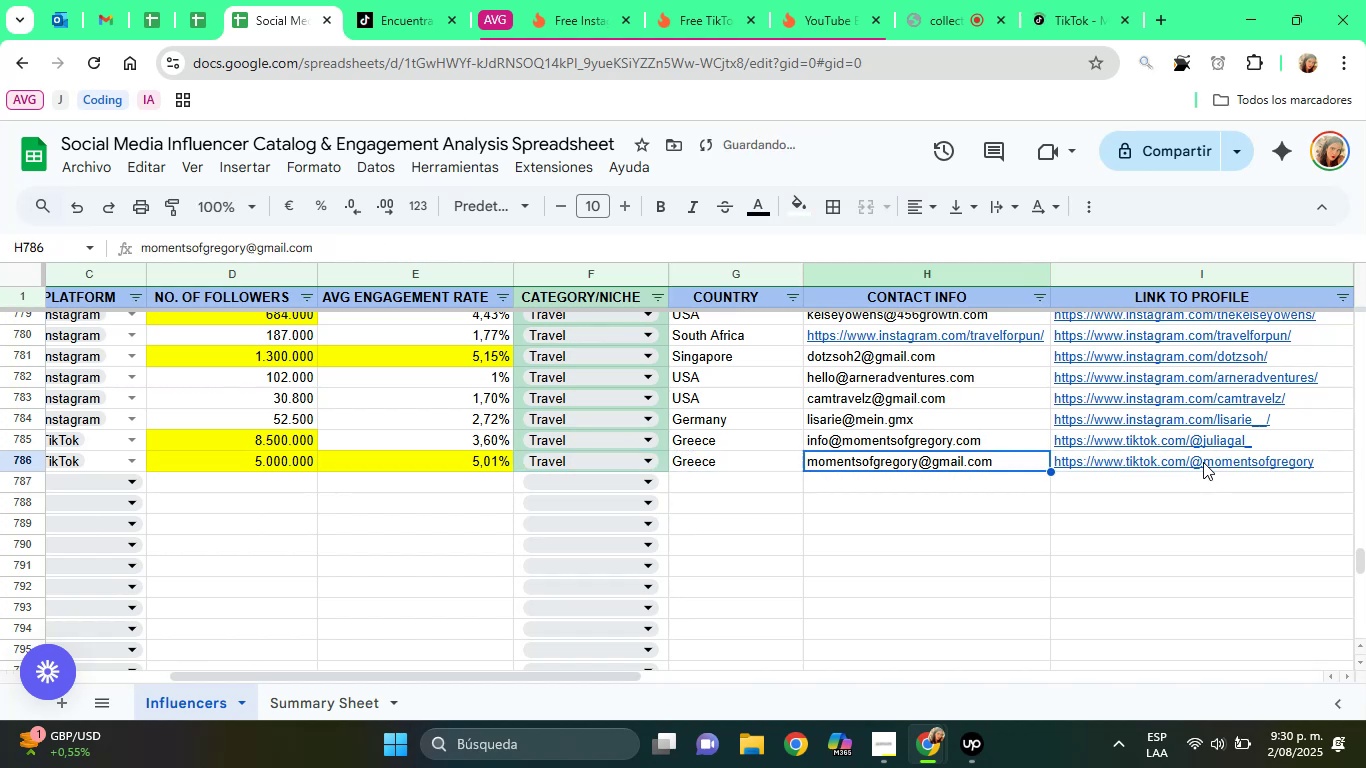 
key(ArrowRight)
 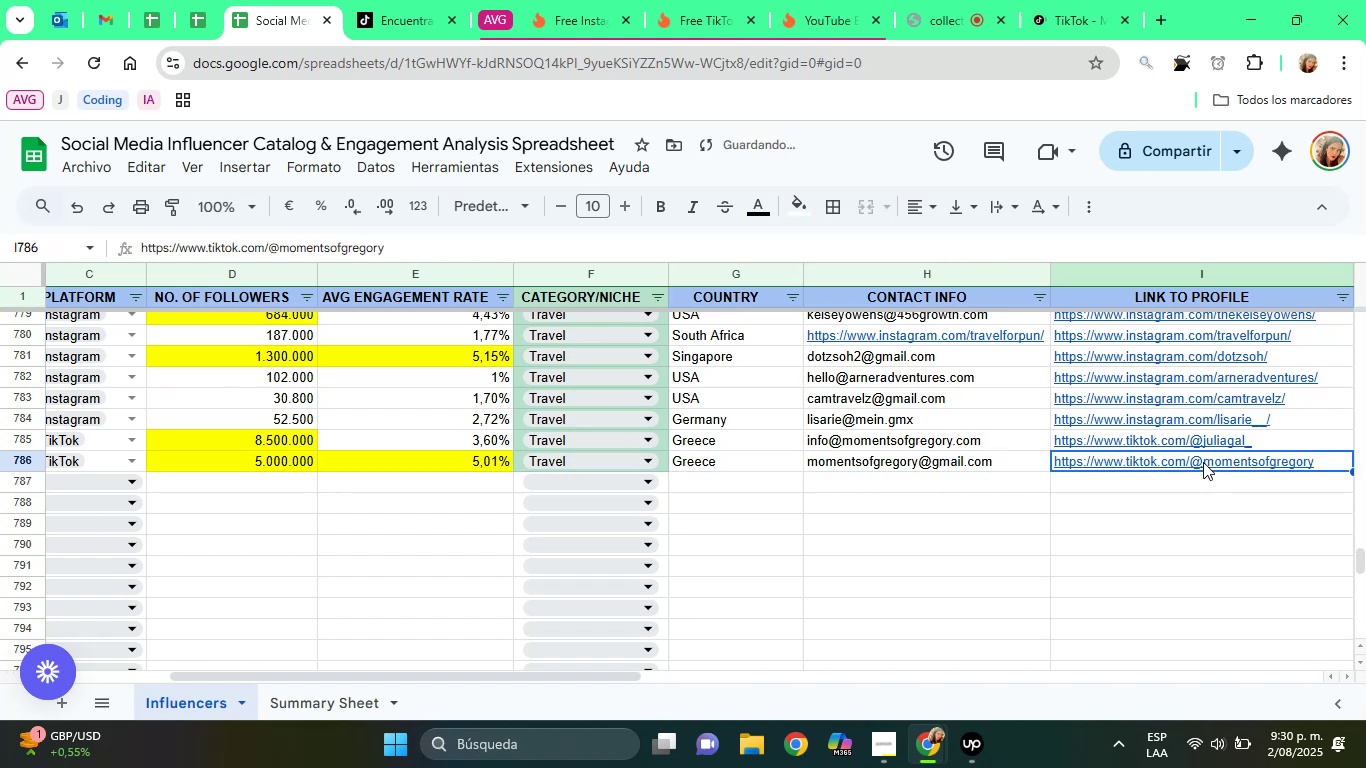 
key(ArrowRight)
 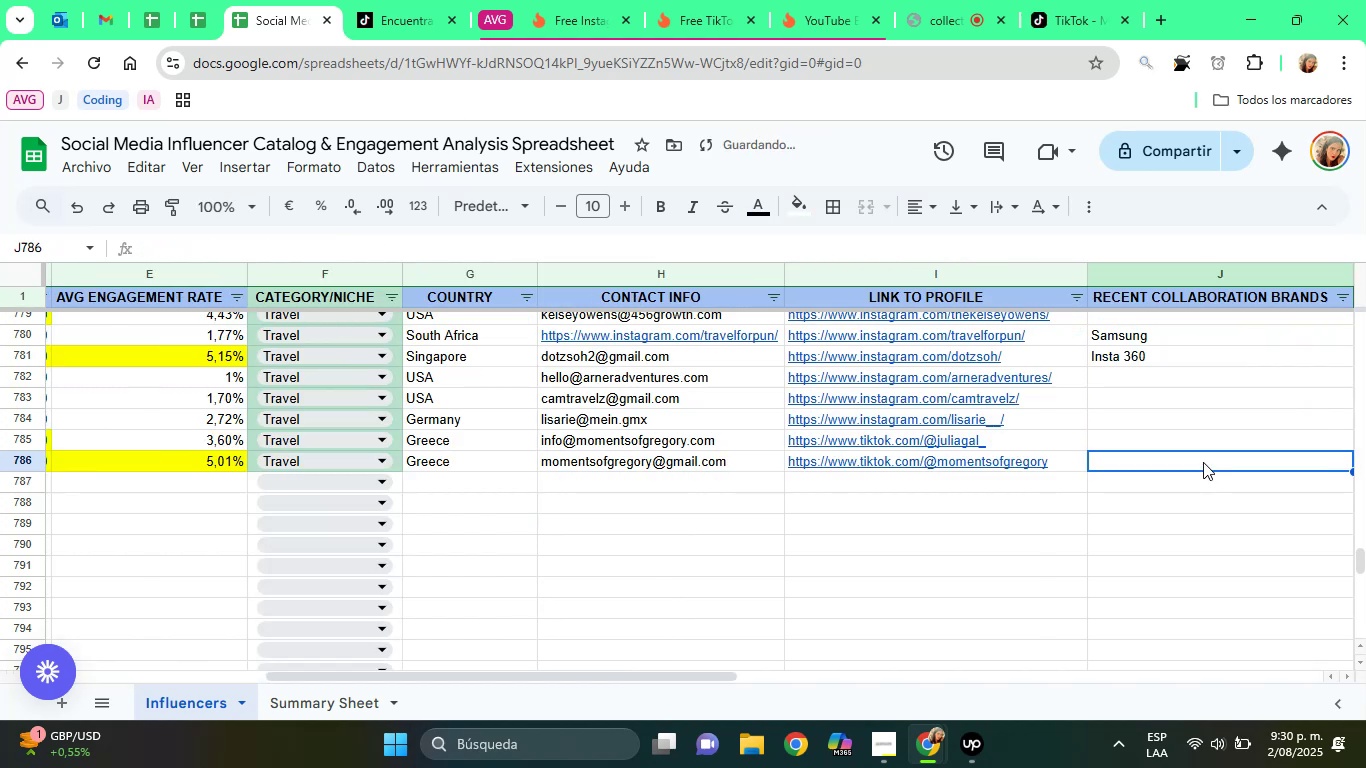 
key(ArrowLeft)
 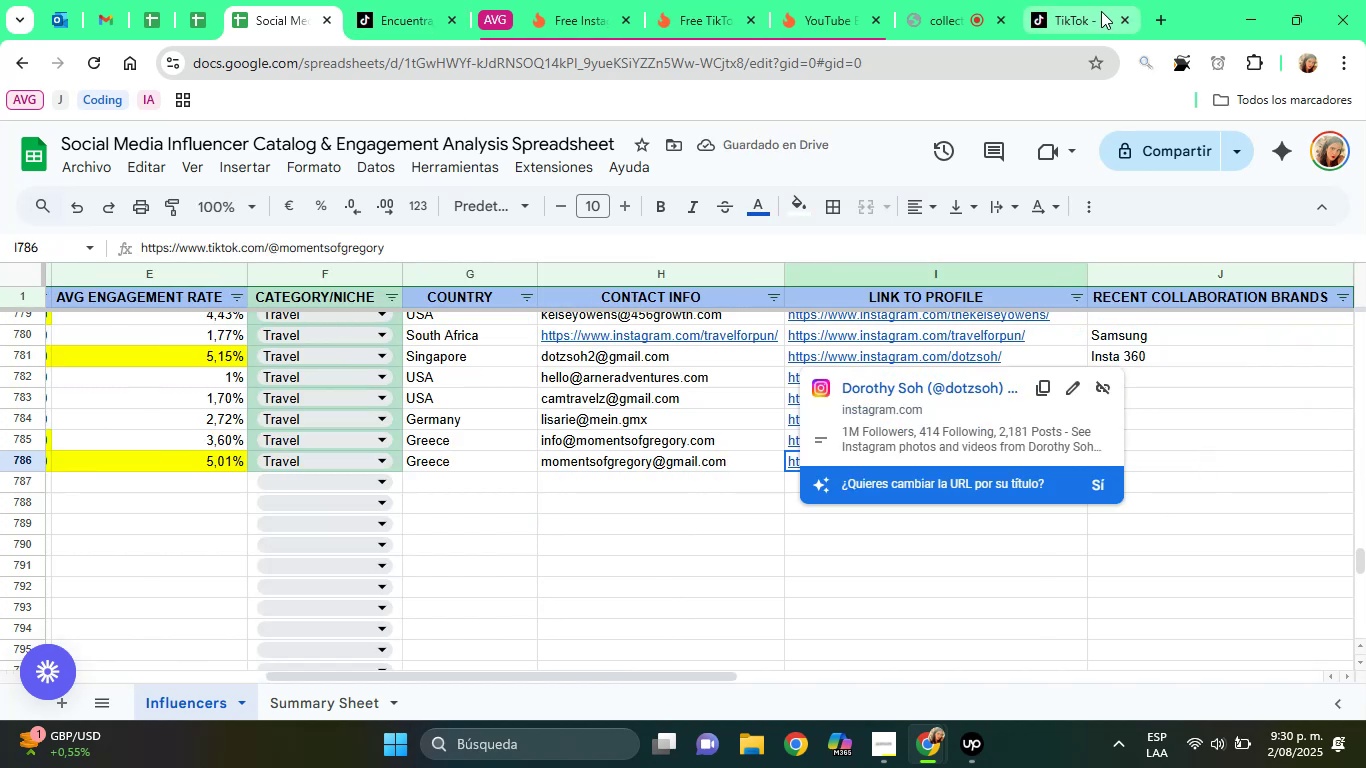 
left_click([1115, 17])
 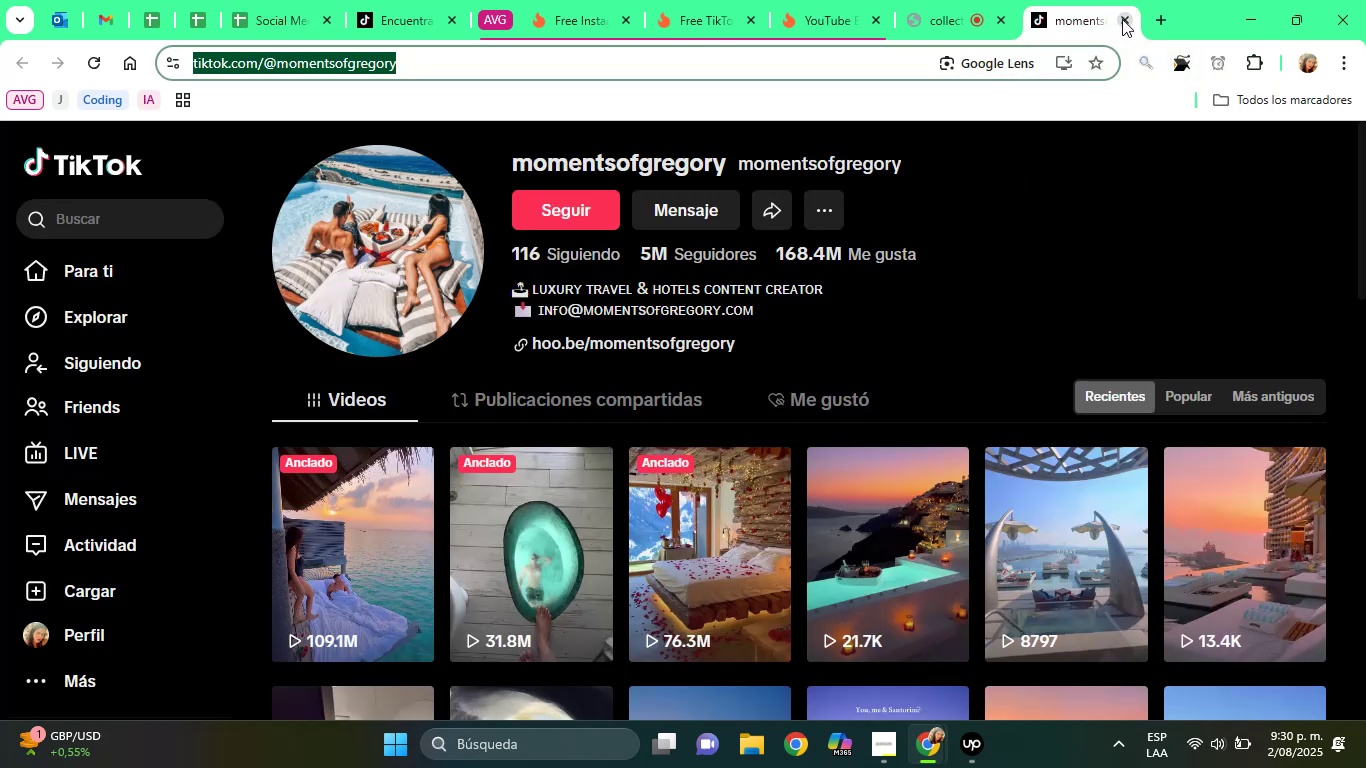 
mouse_move([500, 2])
 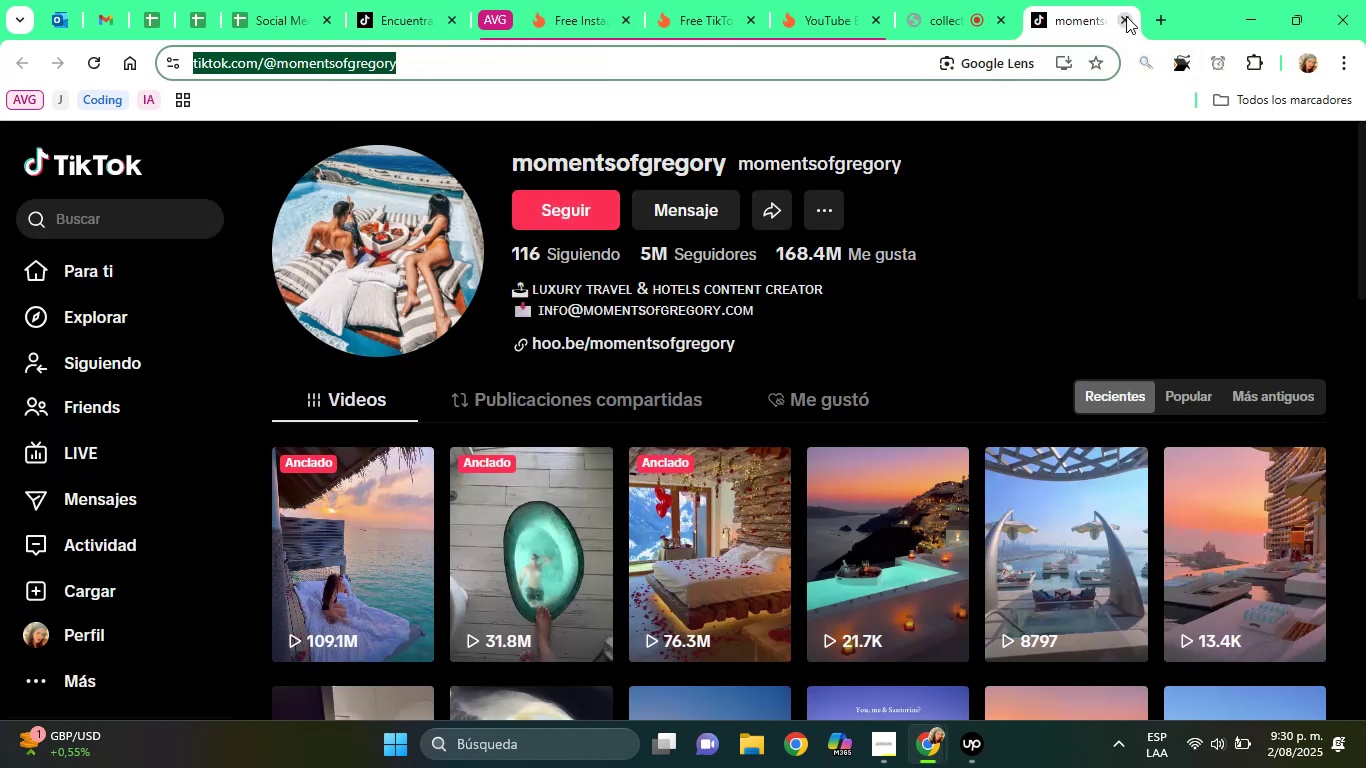 
left_click([1126, 16])
 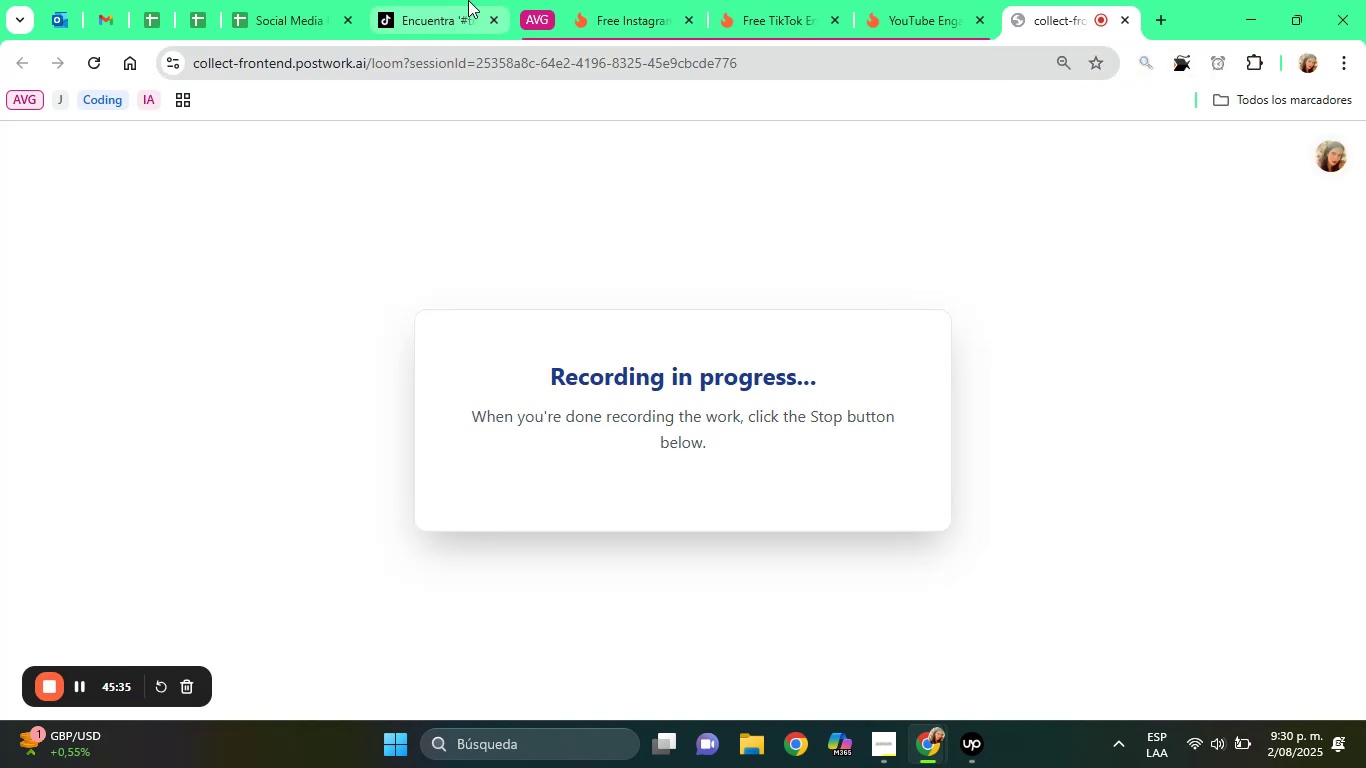 
left_click([467, 0])
 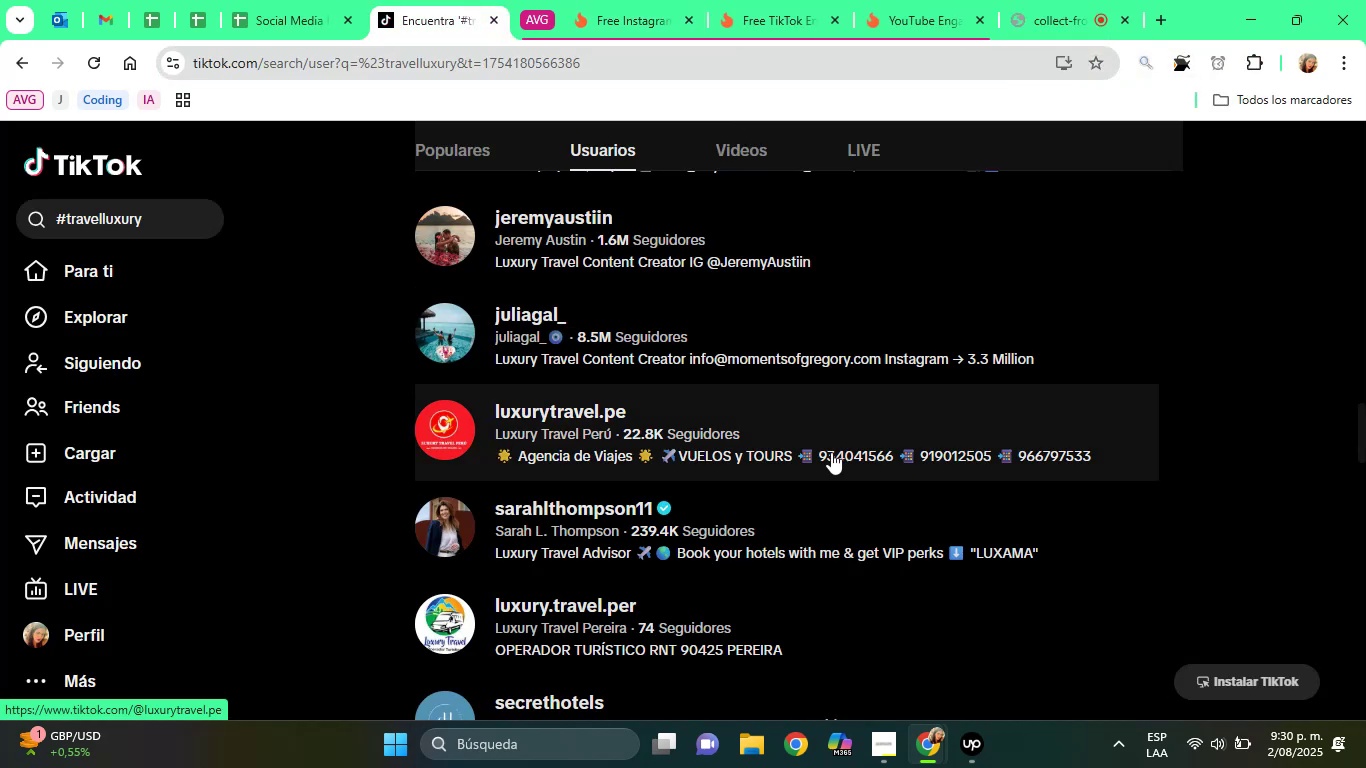 
right_click([658, 507])
 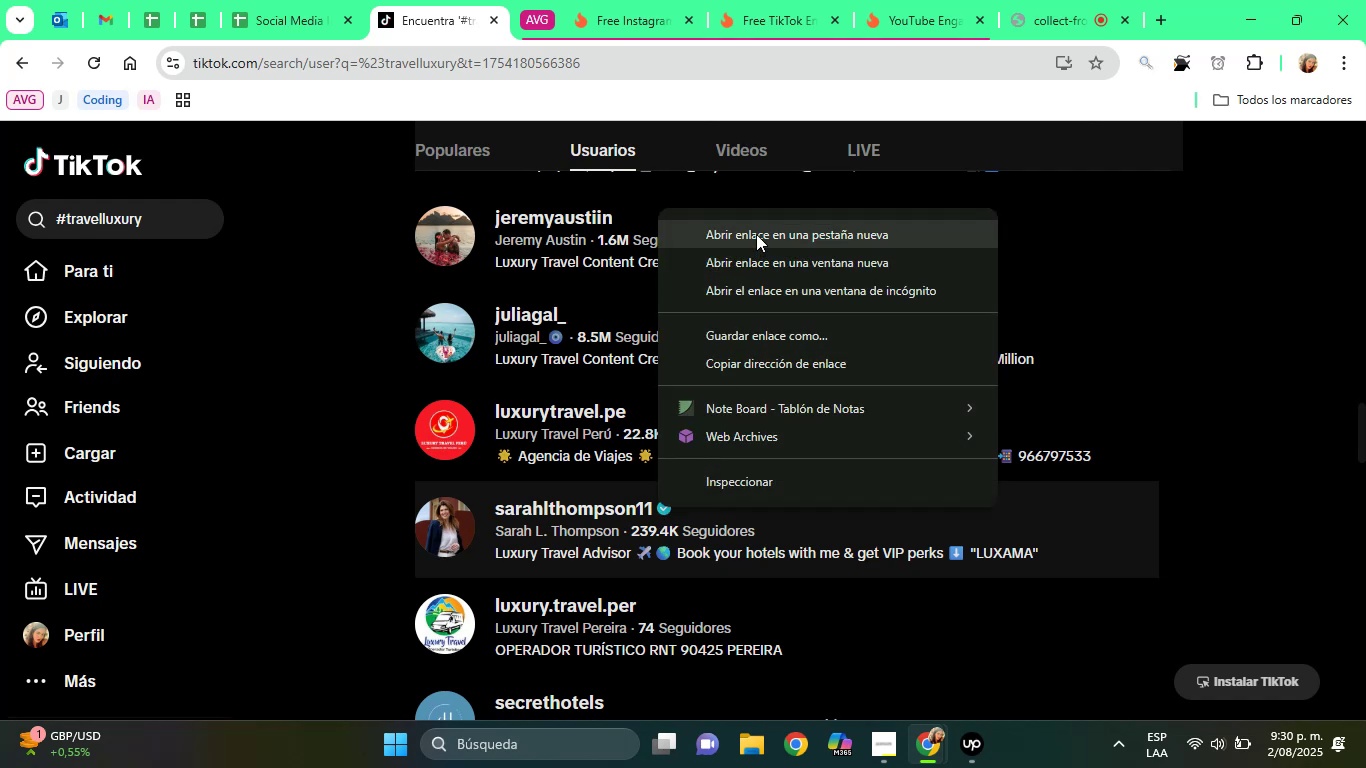 
left_click([756, 234])
 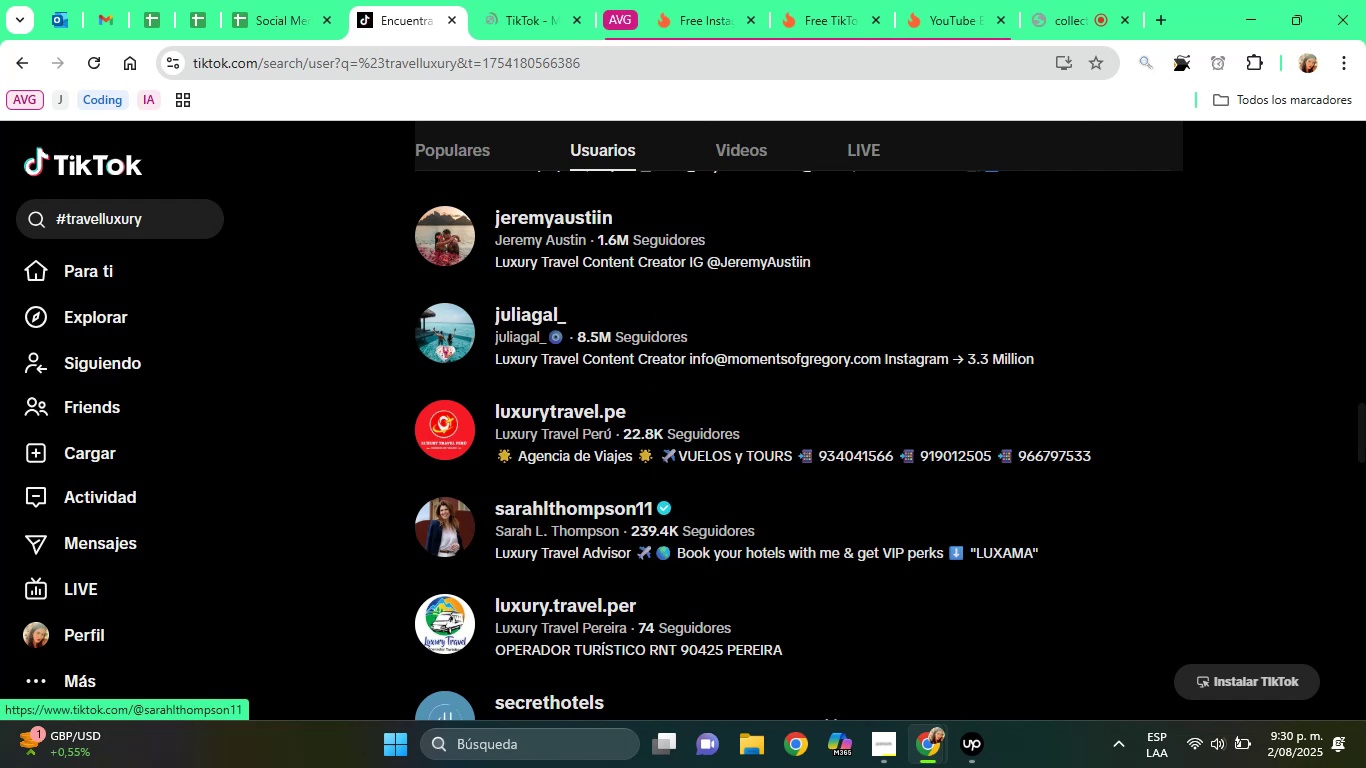 
left_click_drag(start_coordinate=[1364, 439], to_coordinate=[1365, 496])
 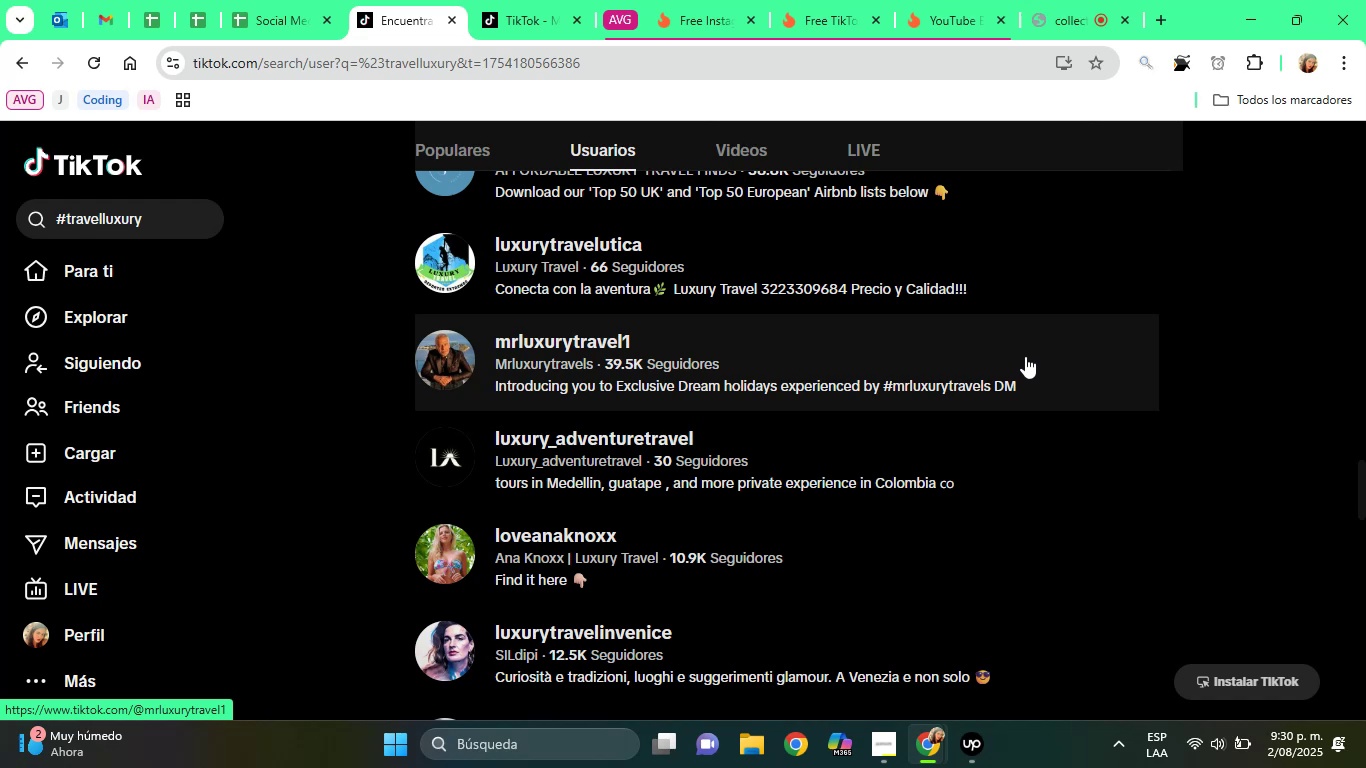 
wait(7.52)
 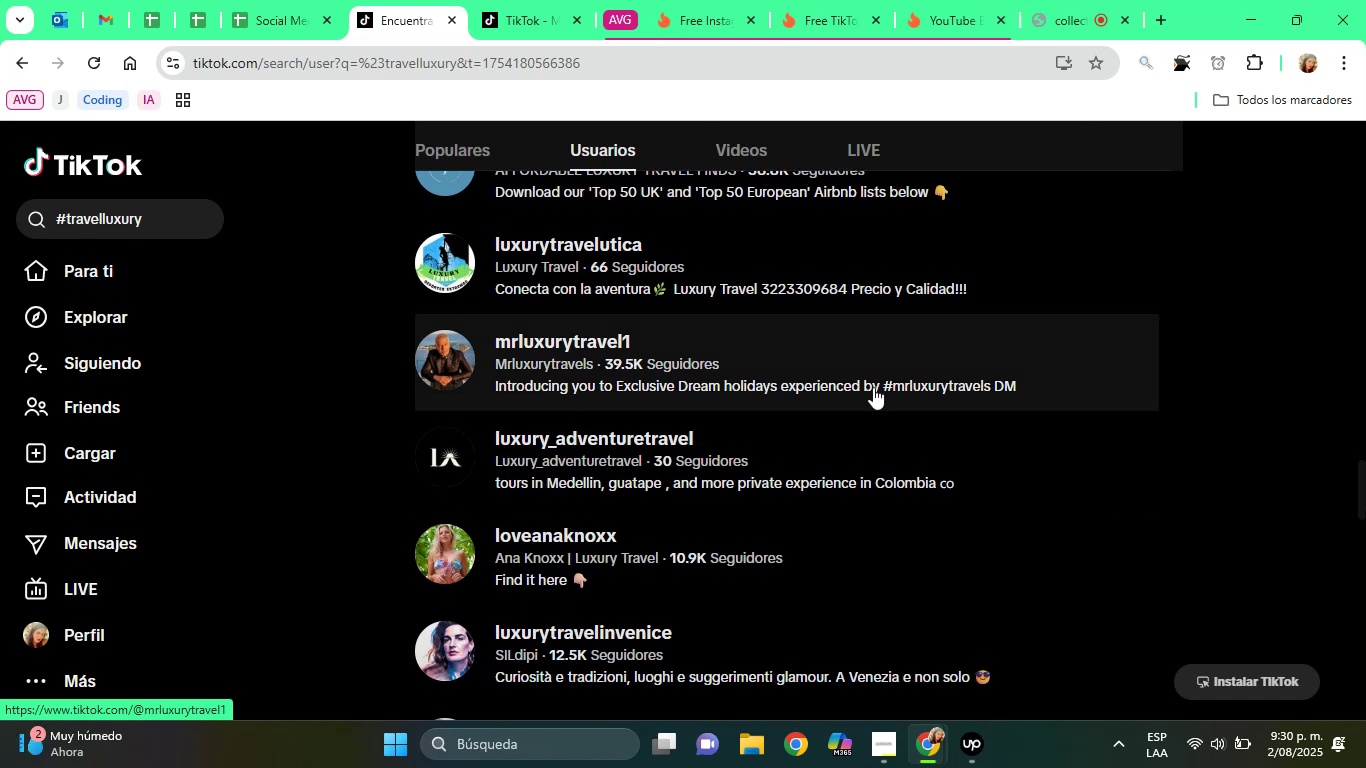 
left_click_drag(start_coordinate=[1365, 488], to_coordinate=[1365, 550])
 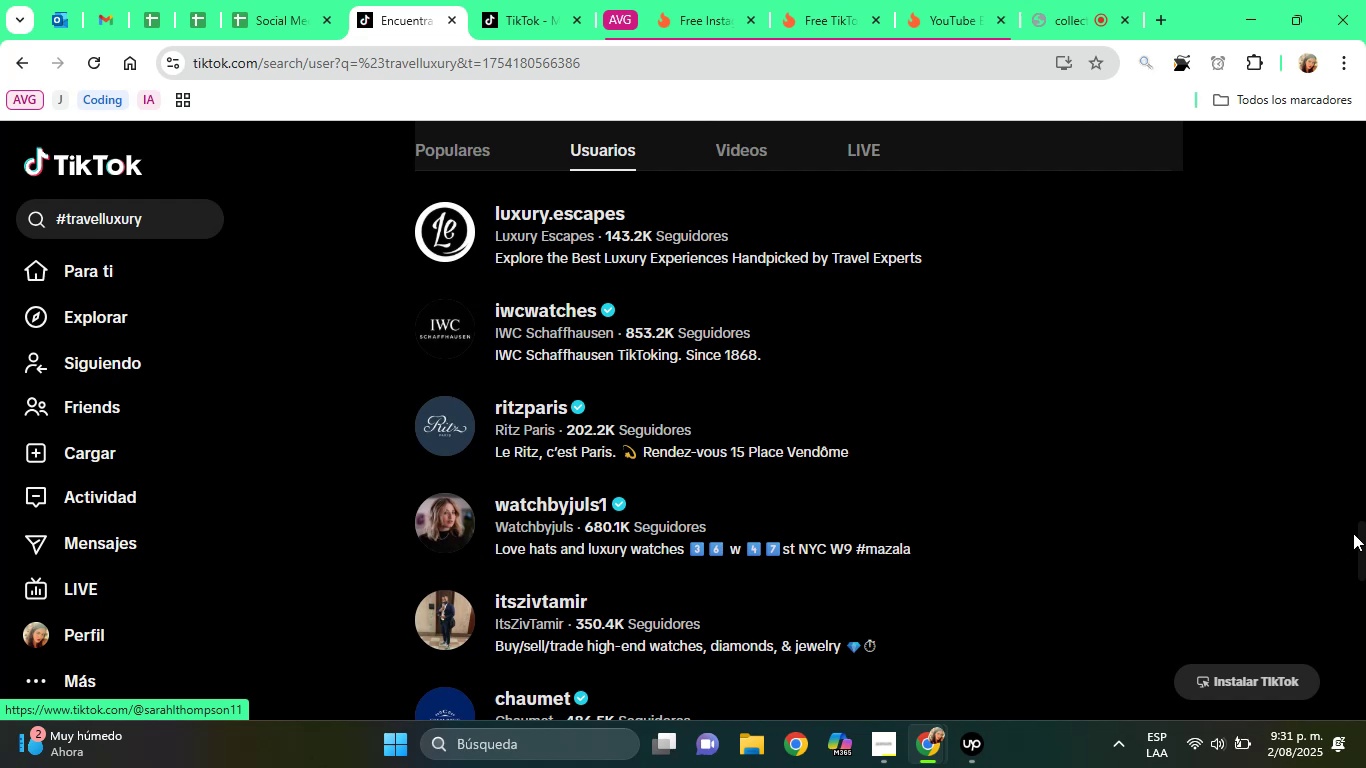 
left_click_drag(start_coordinate=[1365, 534], to_coordinate=[1360, 601])
 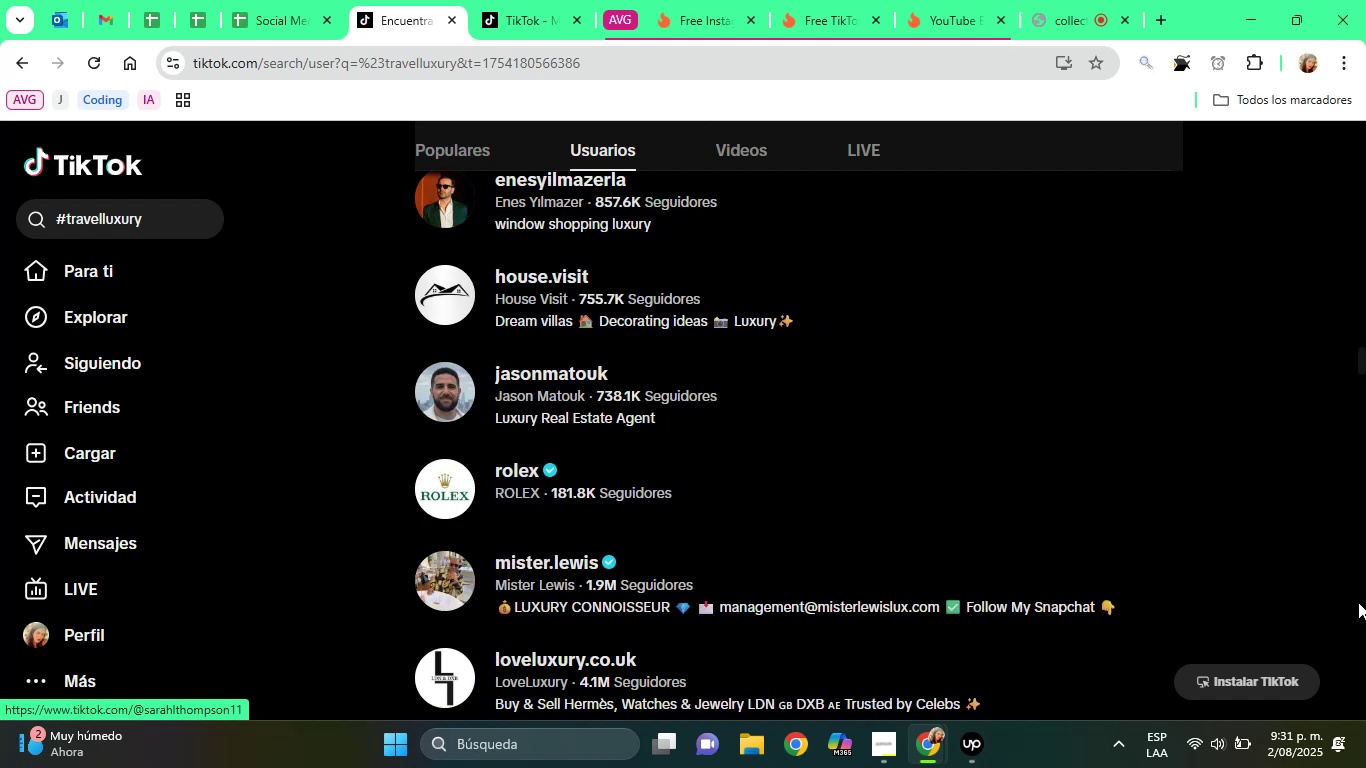 
left_click_drag(start_coordinate=[1365, 603], to_coordinate=[1365, 612])
 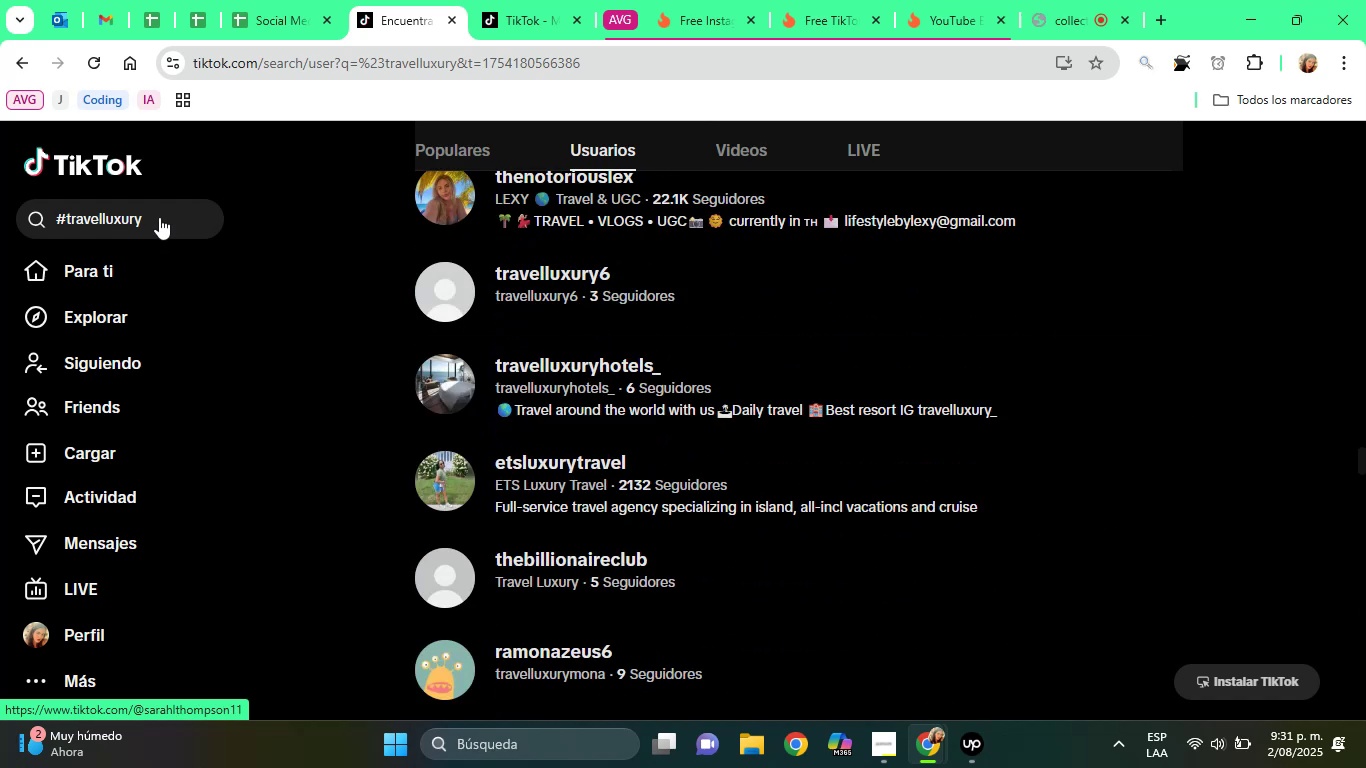 
double_click([158, 217])
 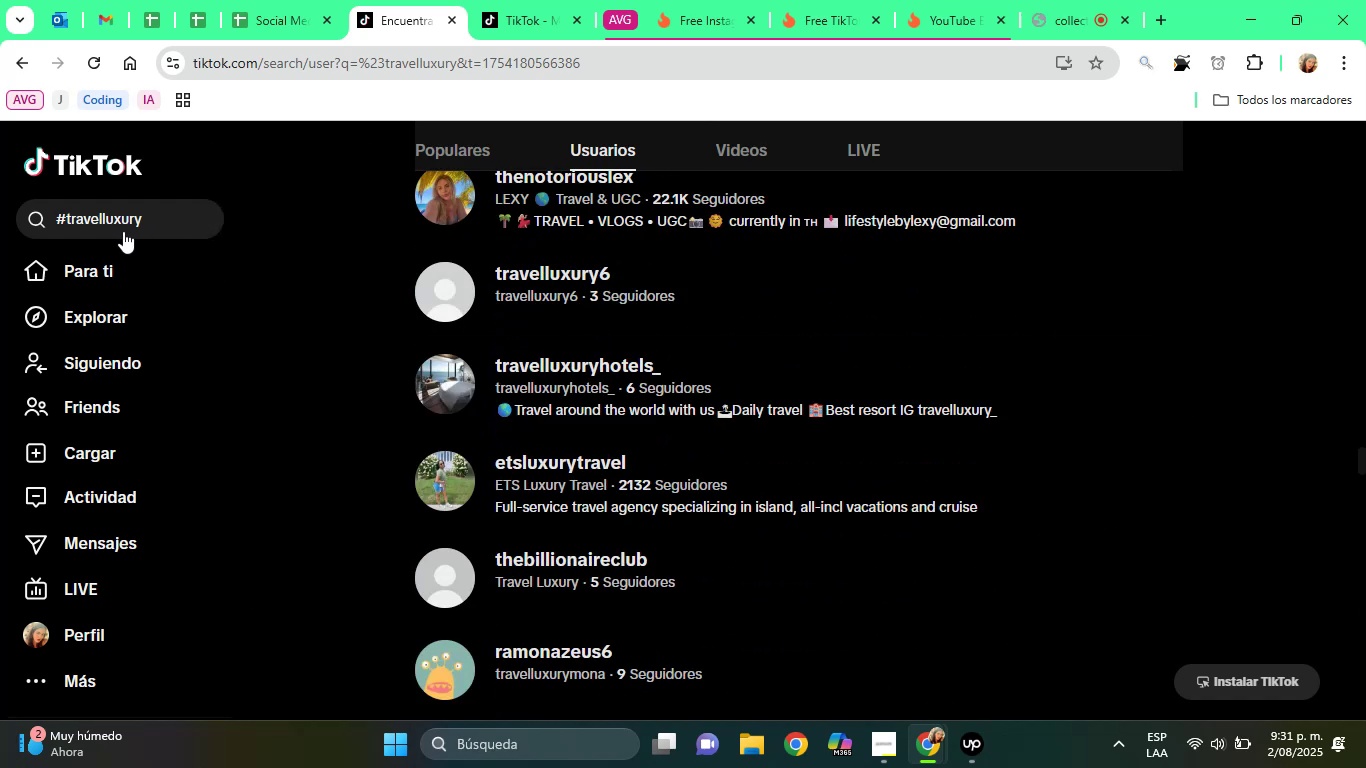 
left_click([123, 231])
 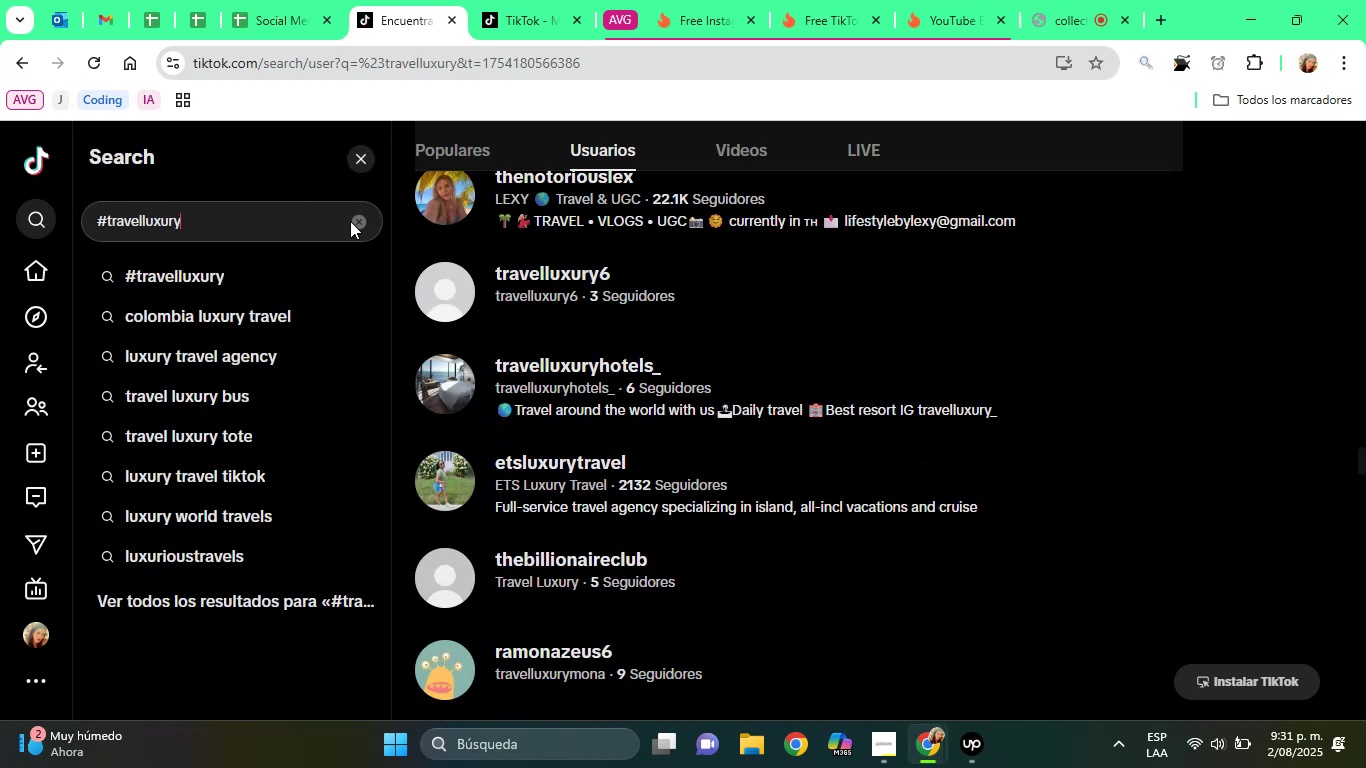 
left_click([353, 222])
 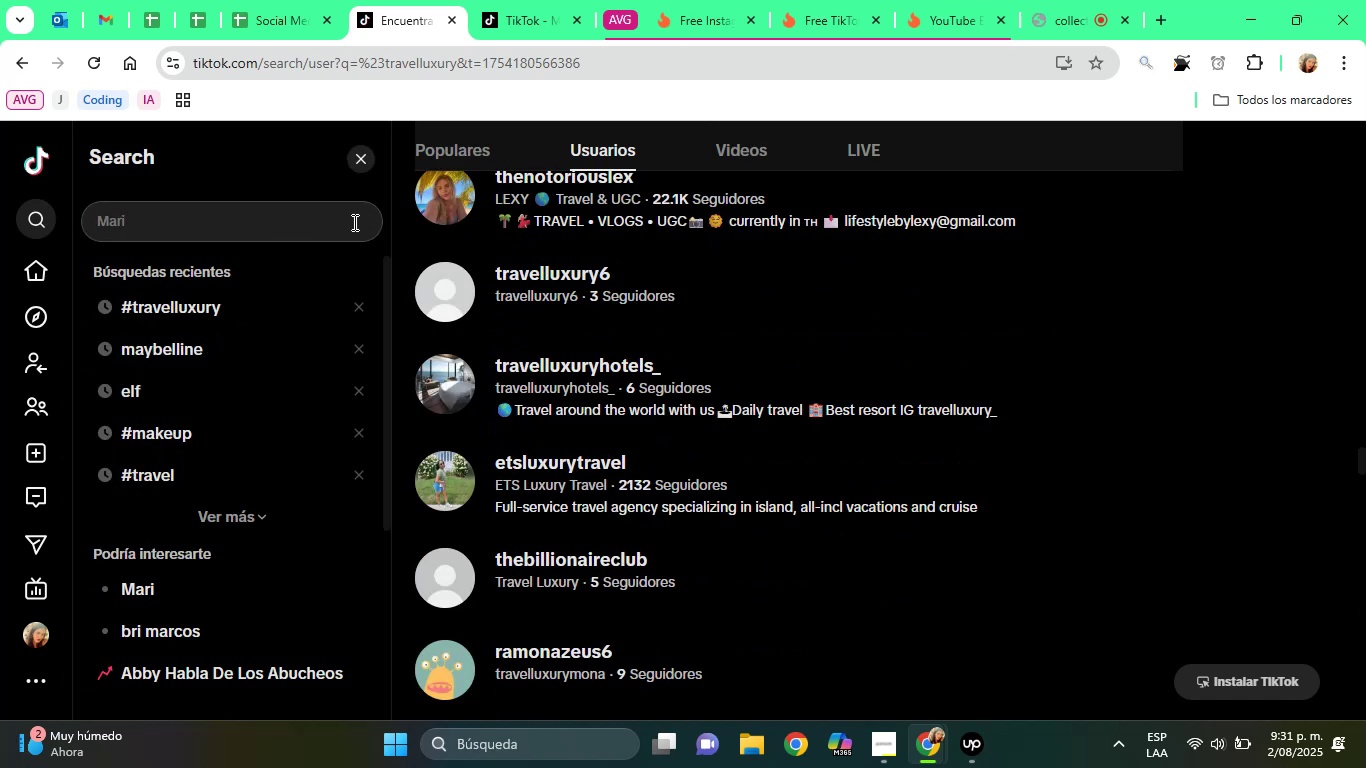 
type(alo)
 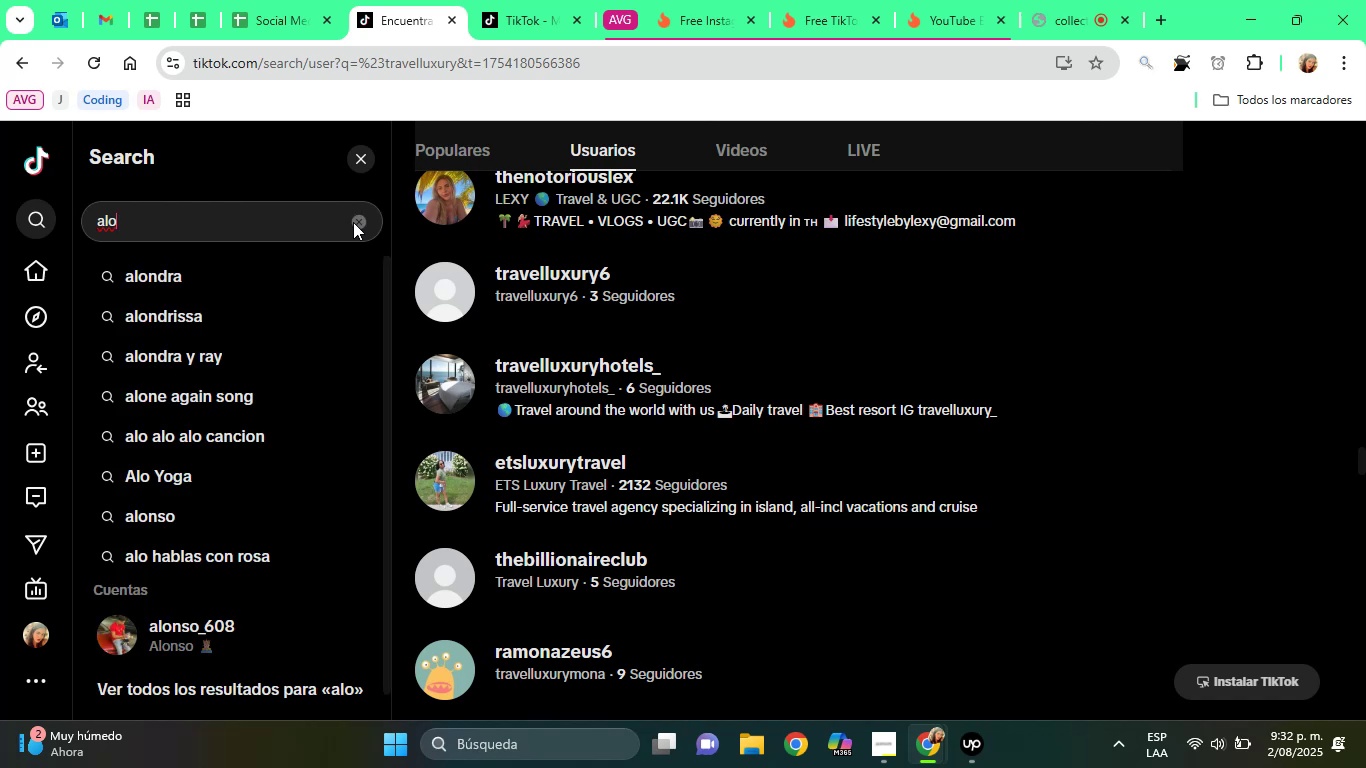 
key(Enter)
 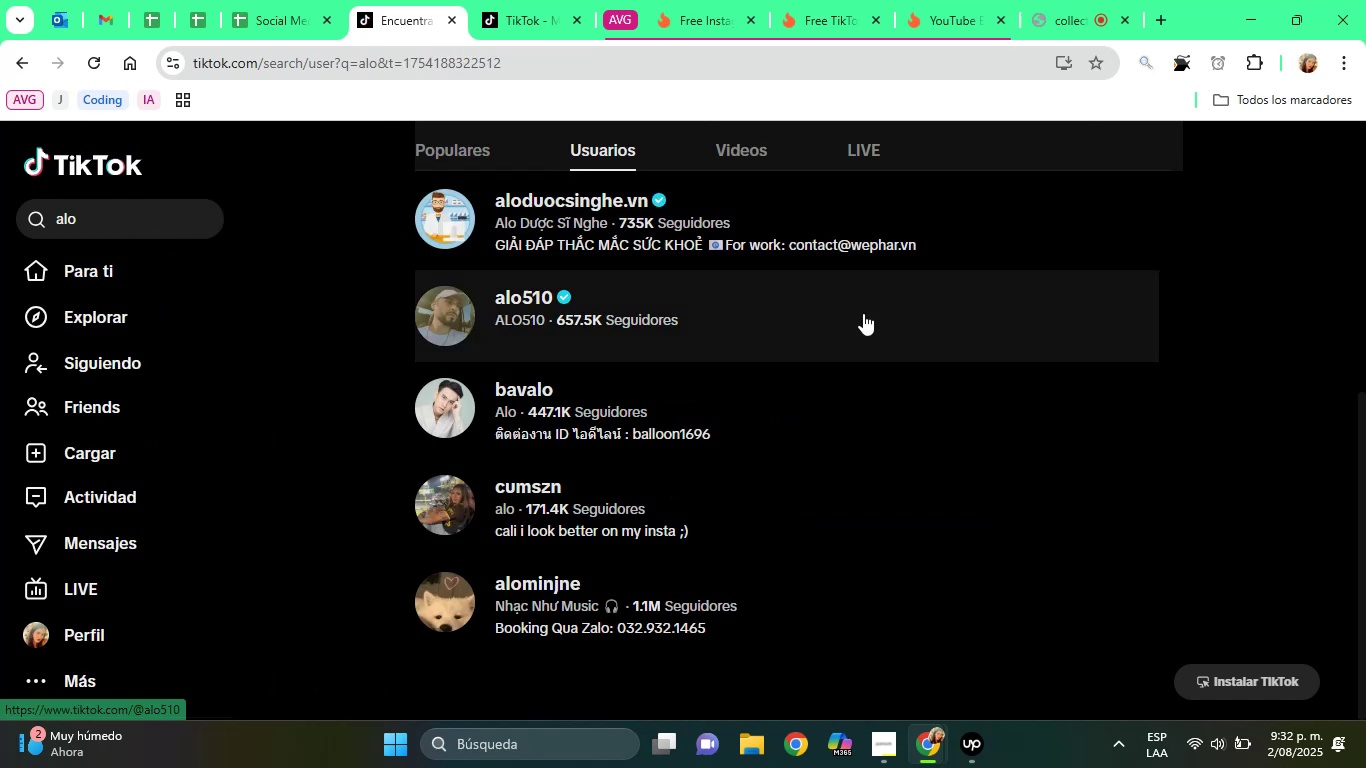 
wait(5.43)
 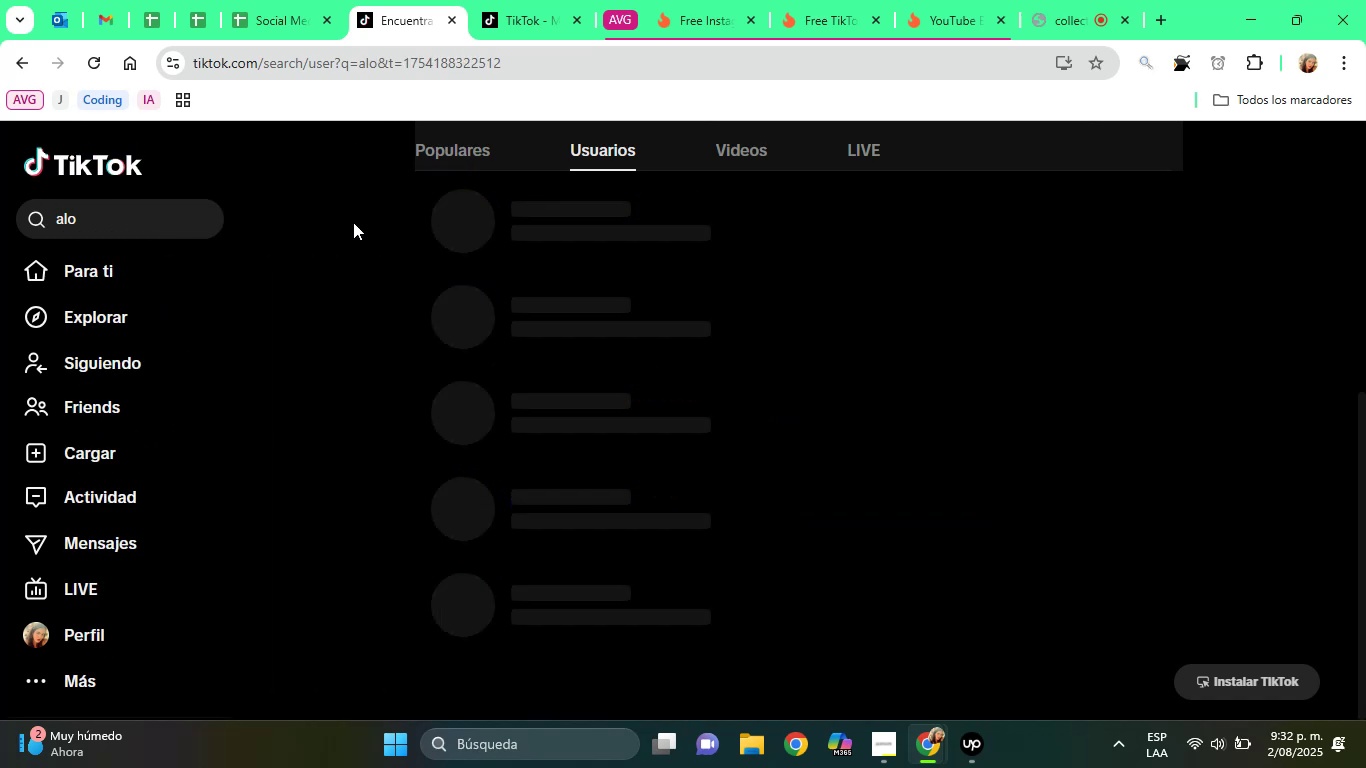 
left_click_drag(start_coordinate=[1365, 229], to_coordinate=[1365, 234])
 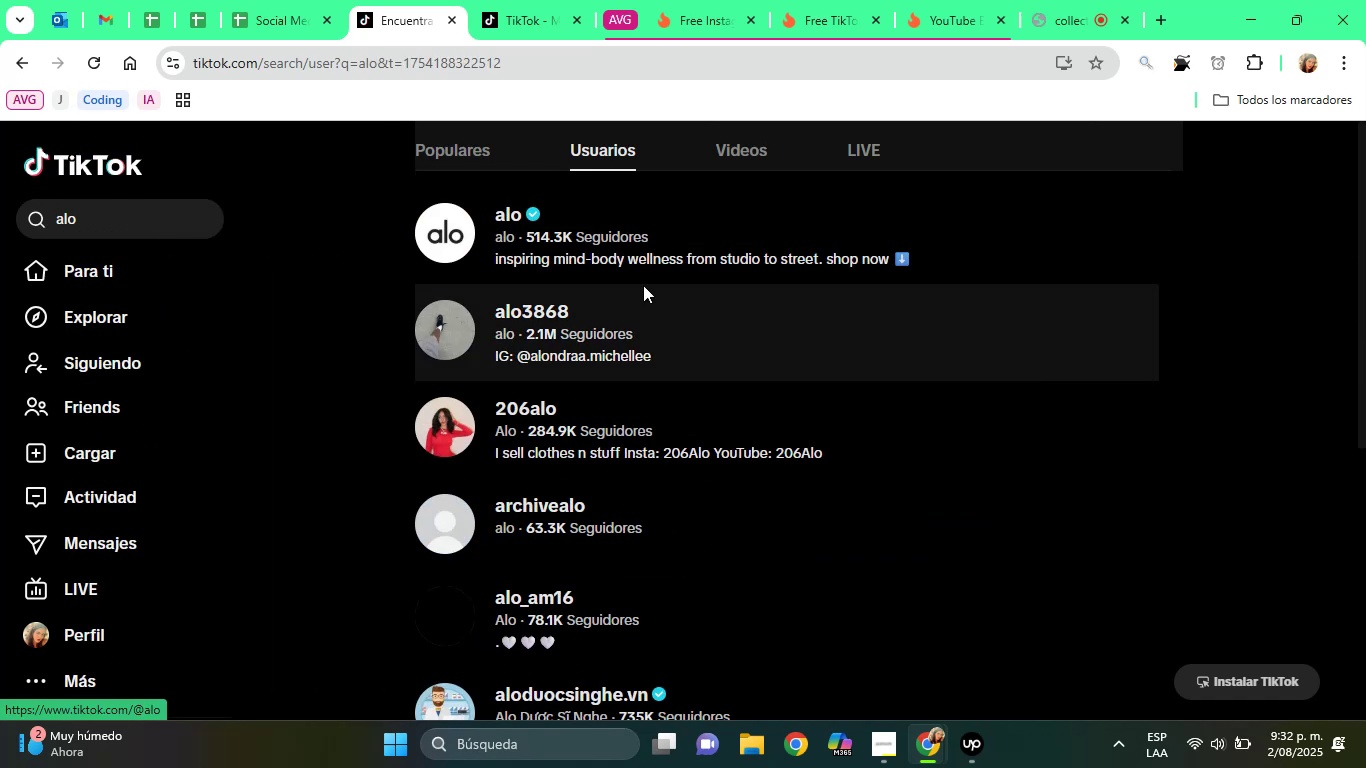 
left_click([582, 253])
 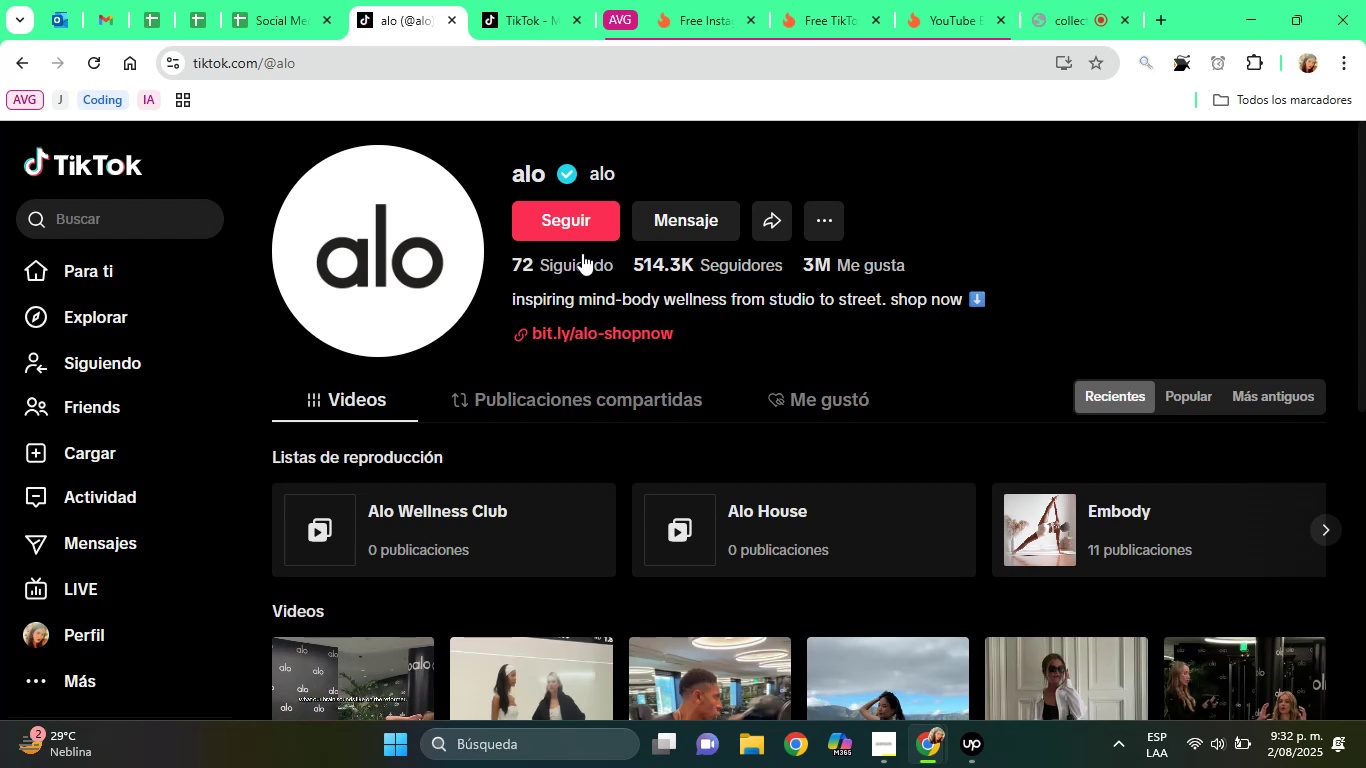 
wait(41.98)
 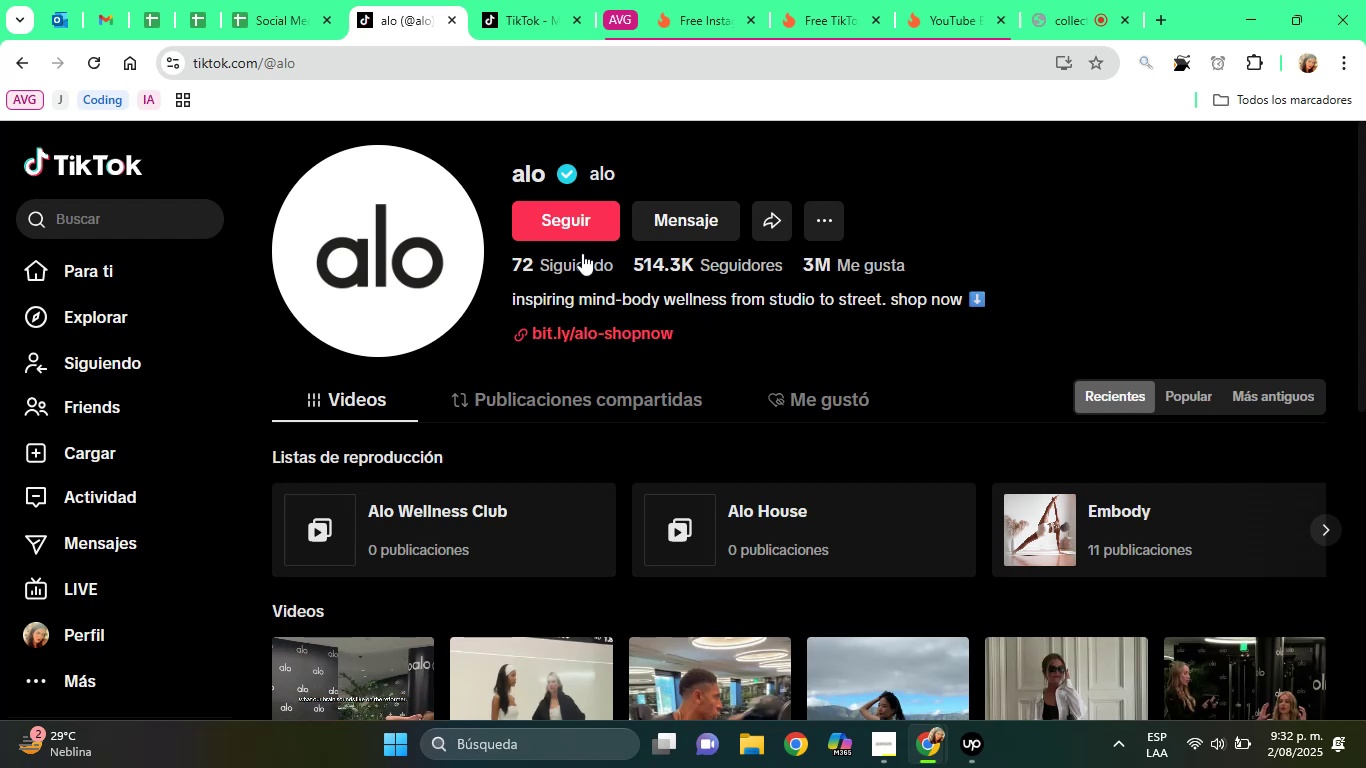 
left_click_drag(start_coordinate=[1361, 162], to_coordinate=[1364, 302])
 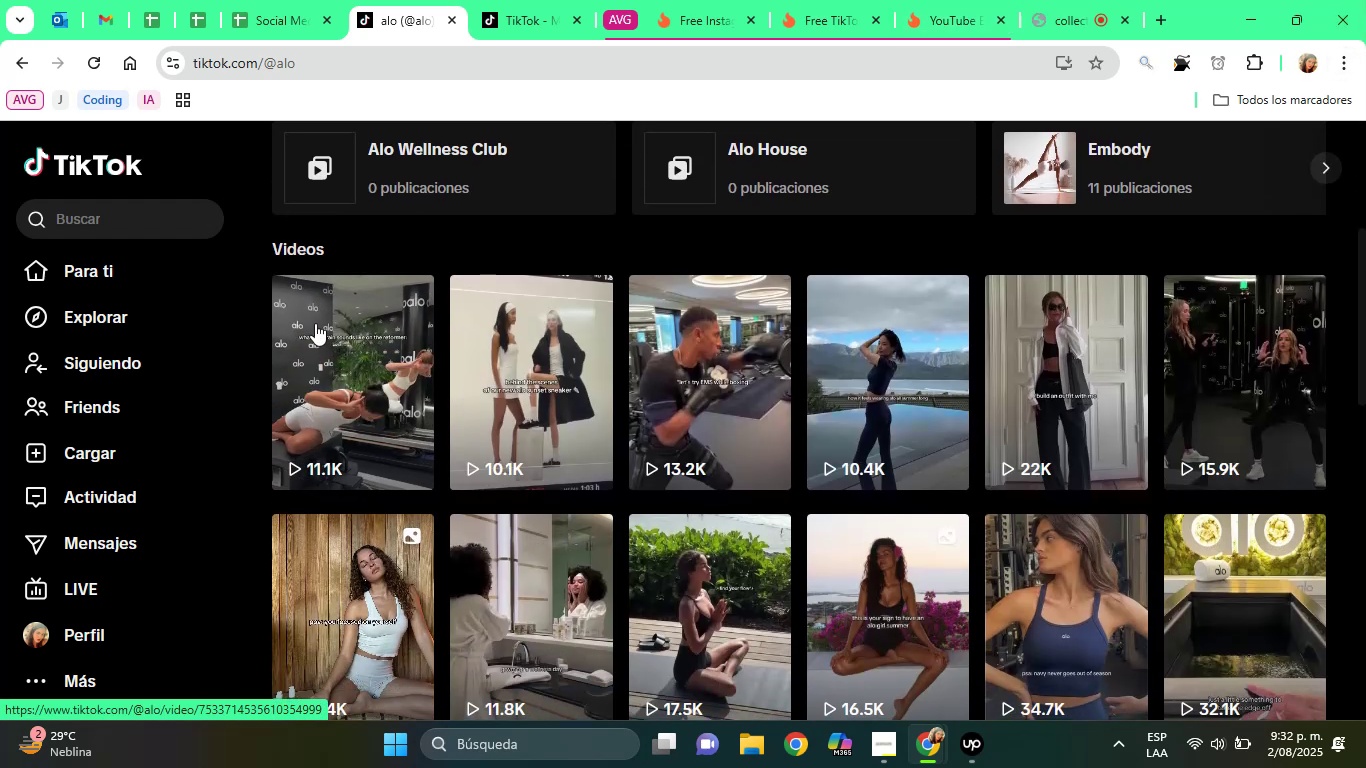 
left_click([315, 323])
 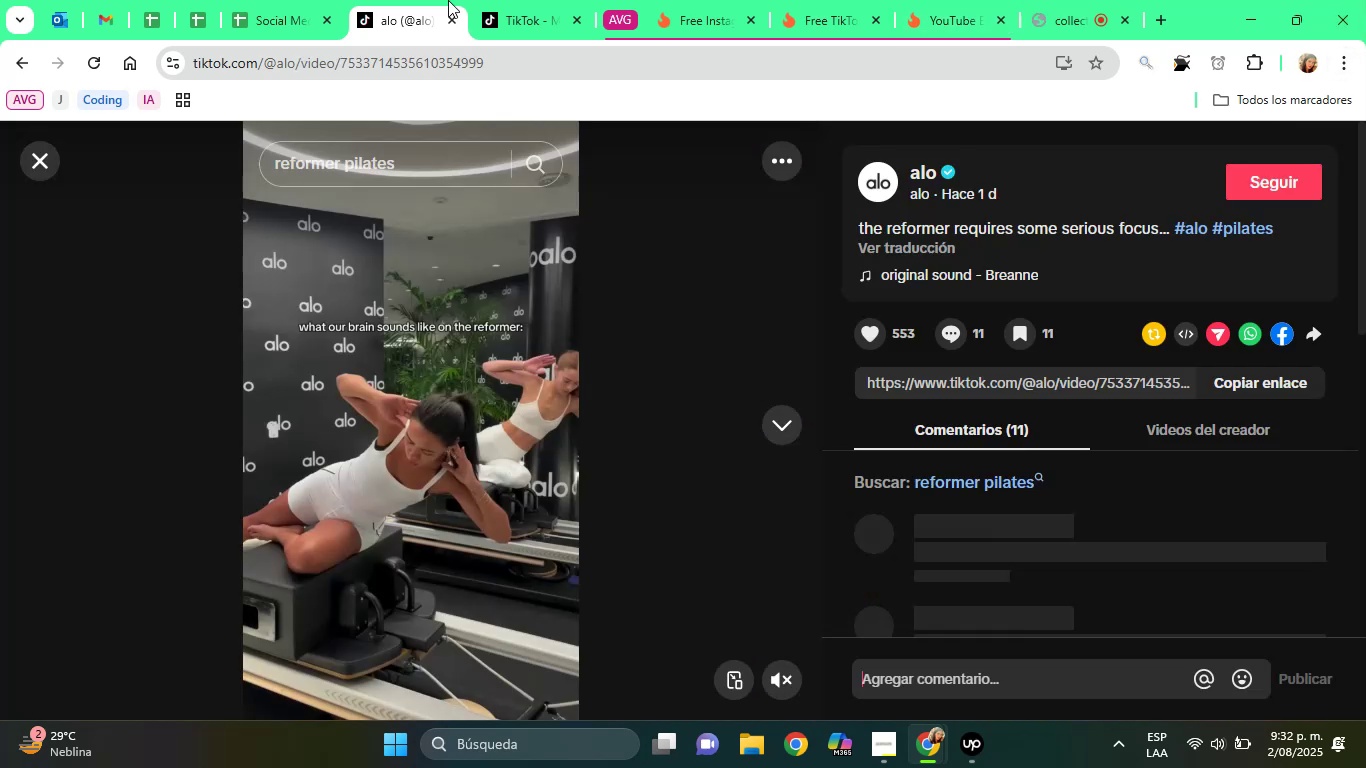 
left_click([519, 0])
 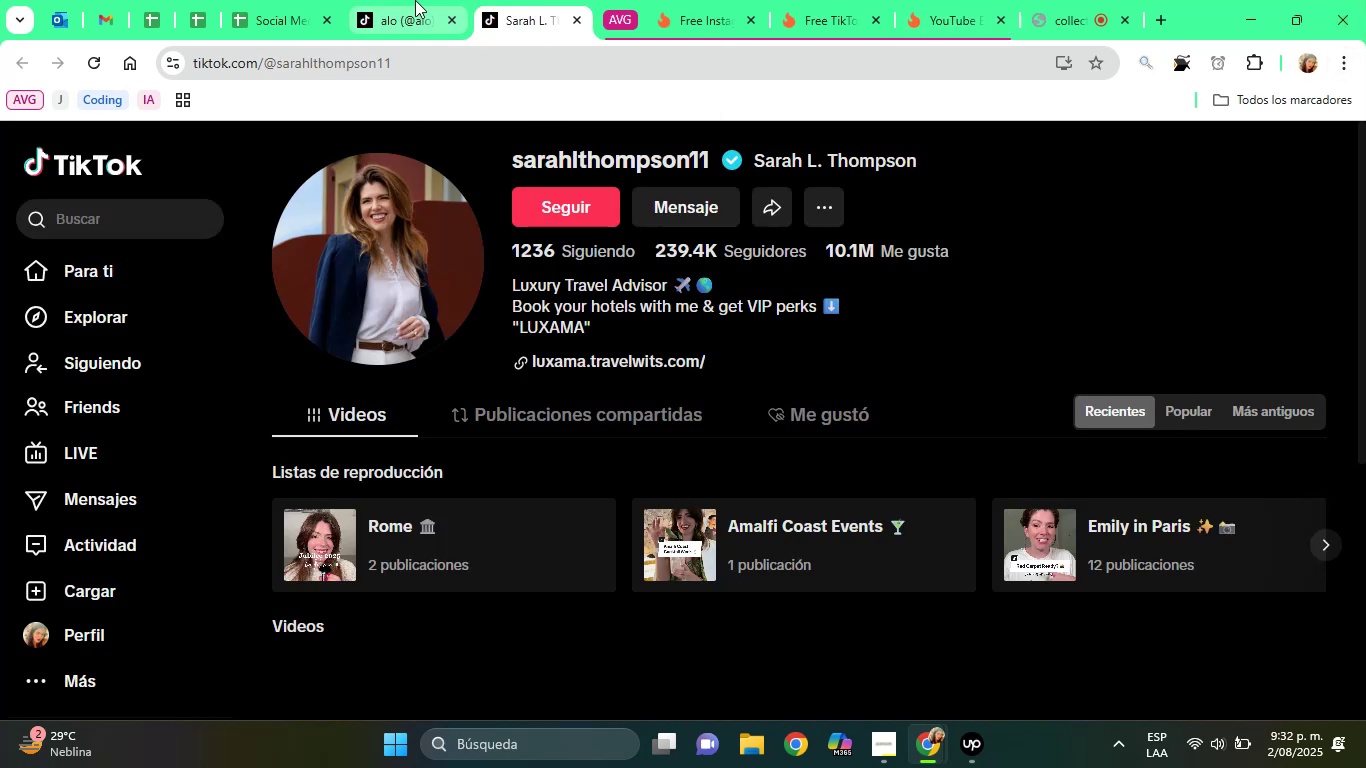 
left_click([377, 0])
 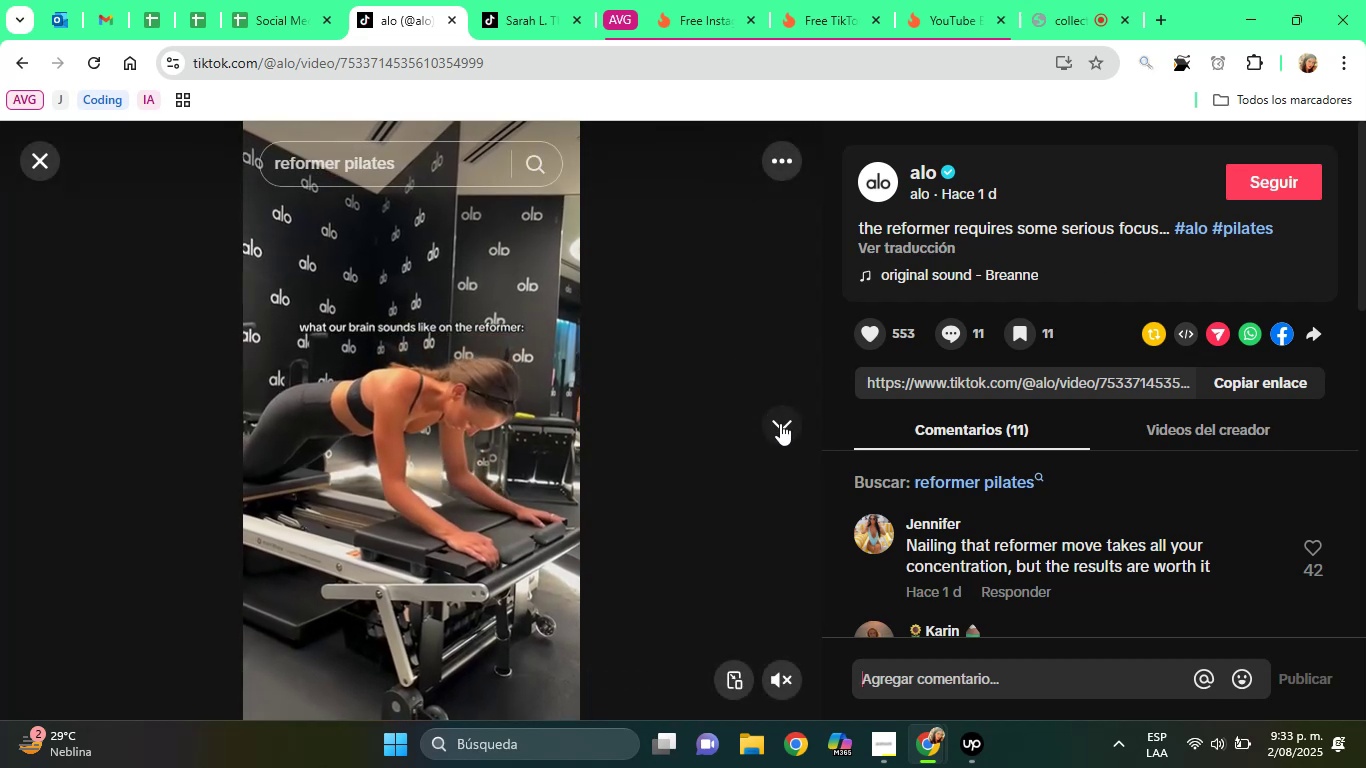 
wait(5.17)
 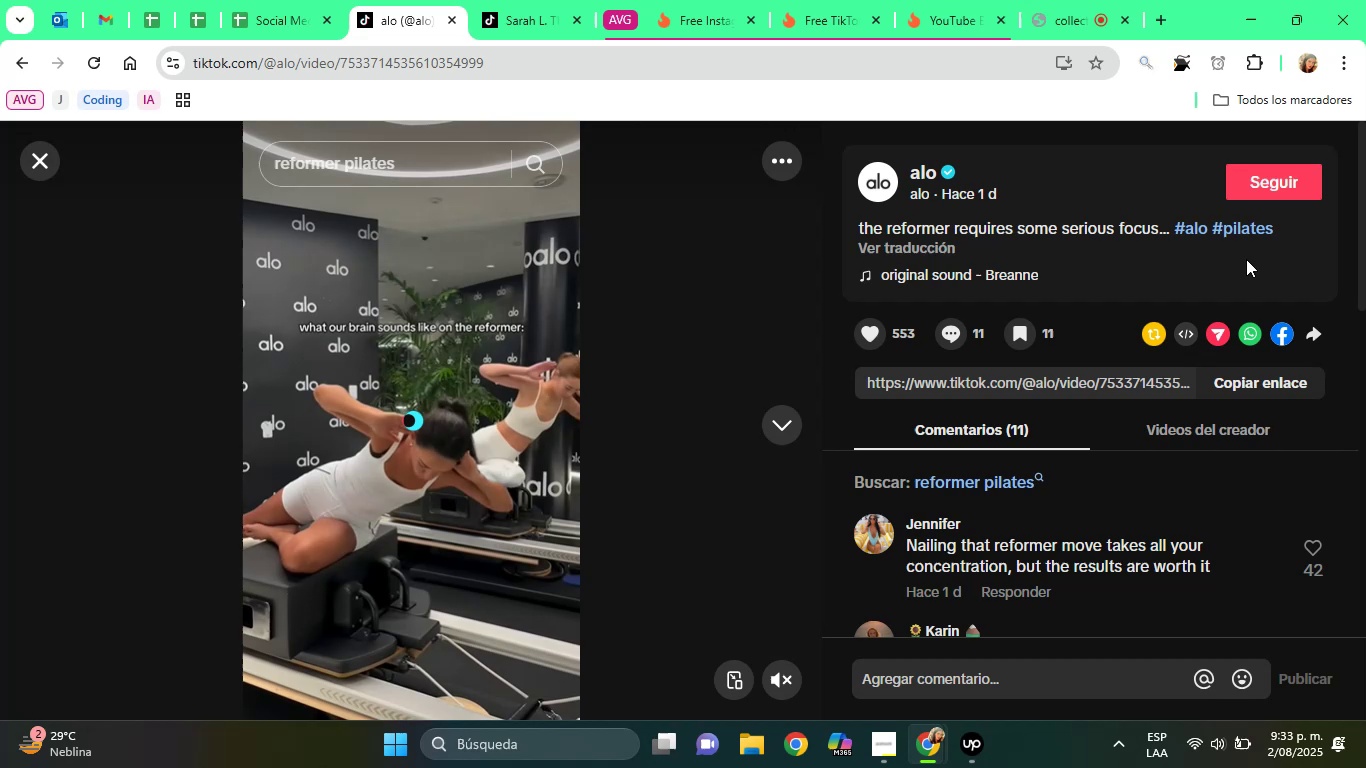 
left_click([780, 423])
 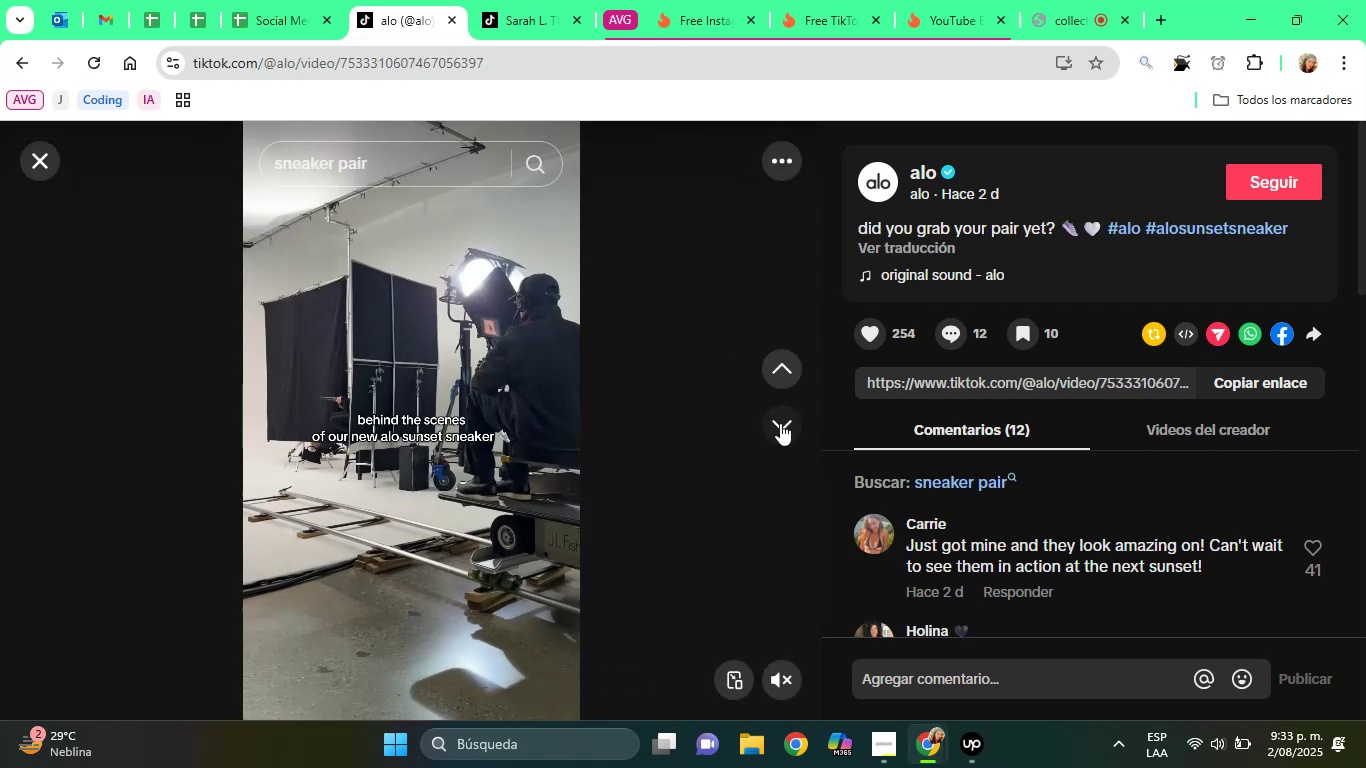 
left_click([780, 423])
 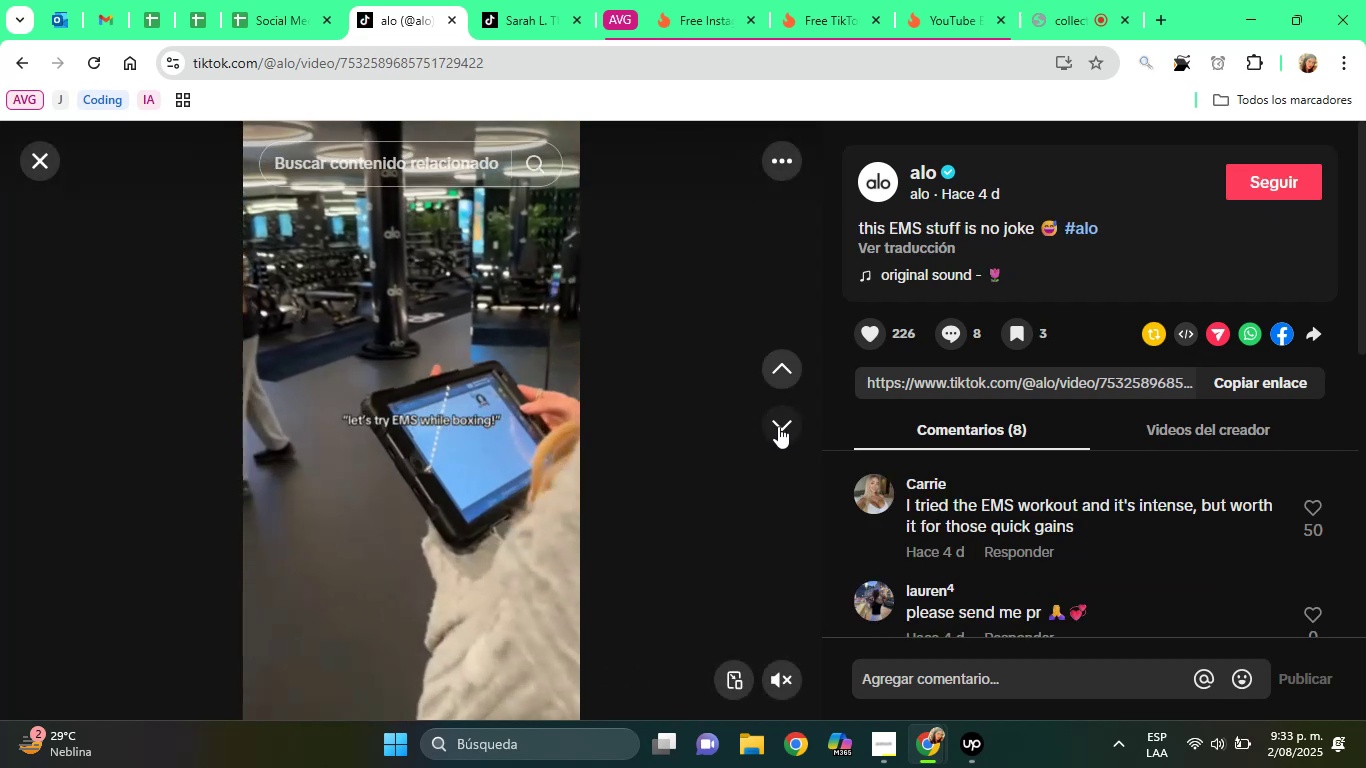 
left_click([778, 426])
 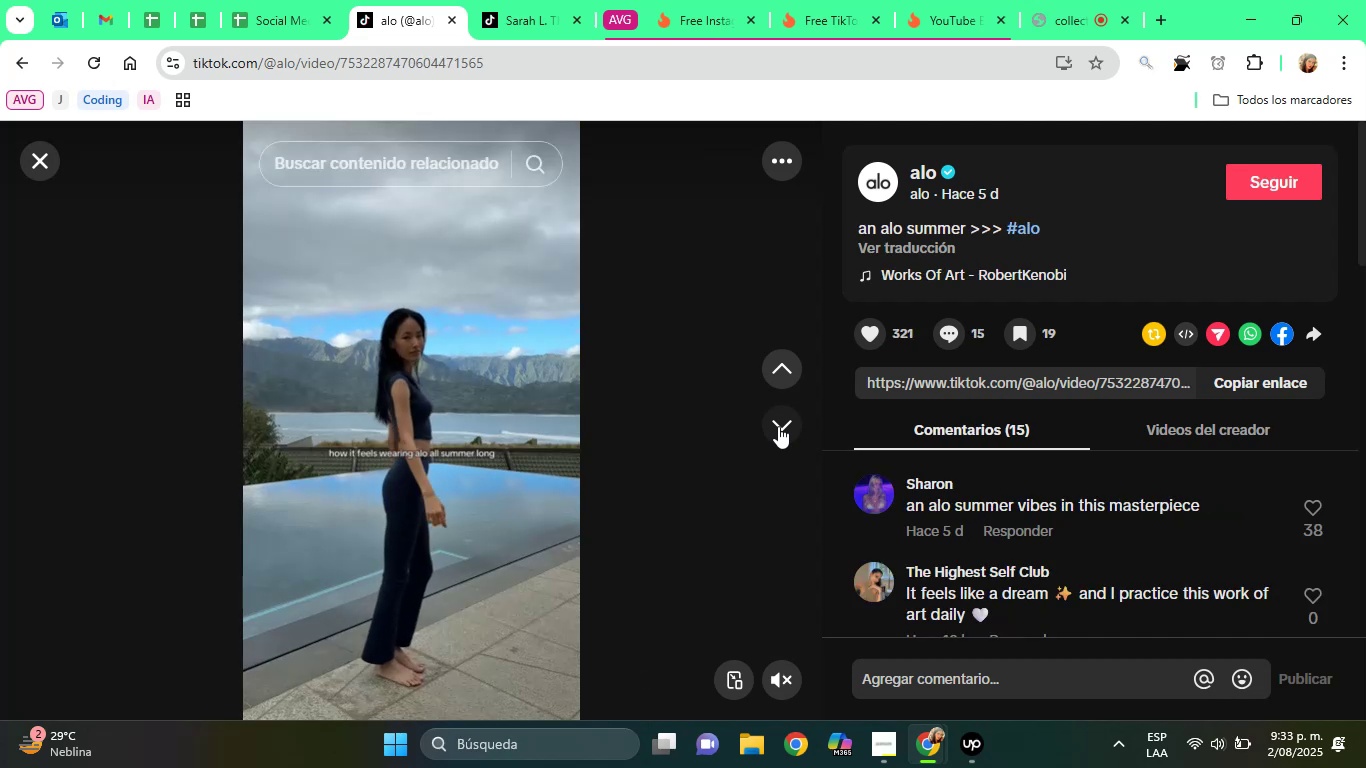 
left_click([778, 426])
 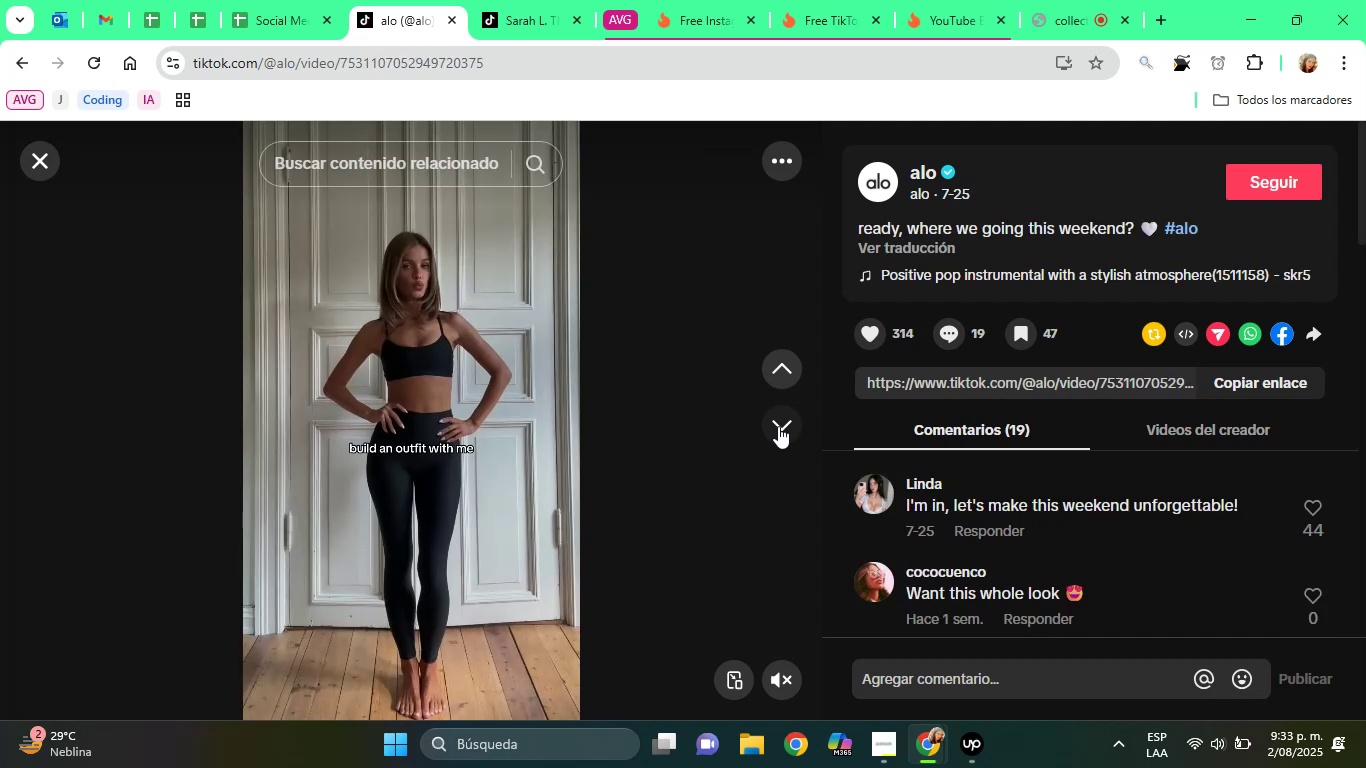 
left_click([778, 426])
 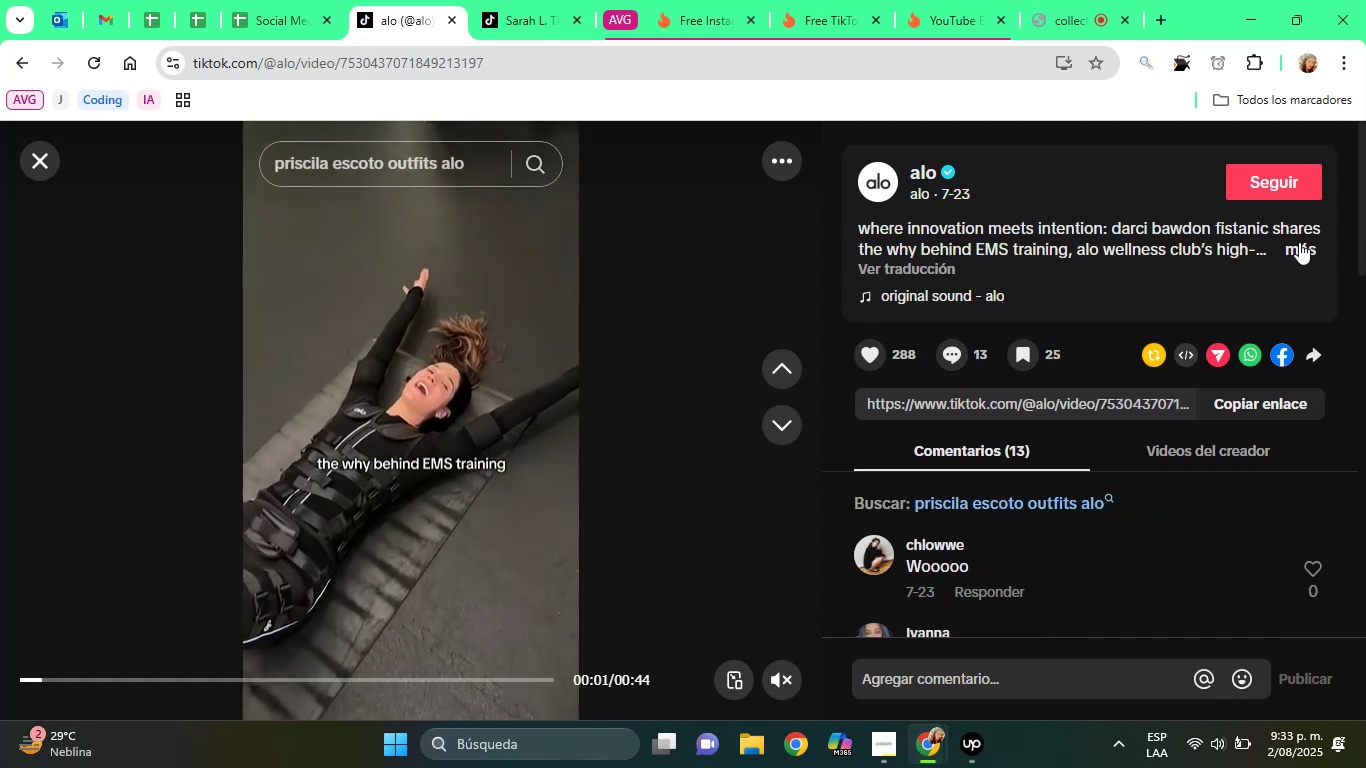 
left_click([1295, 244])
 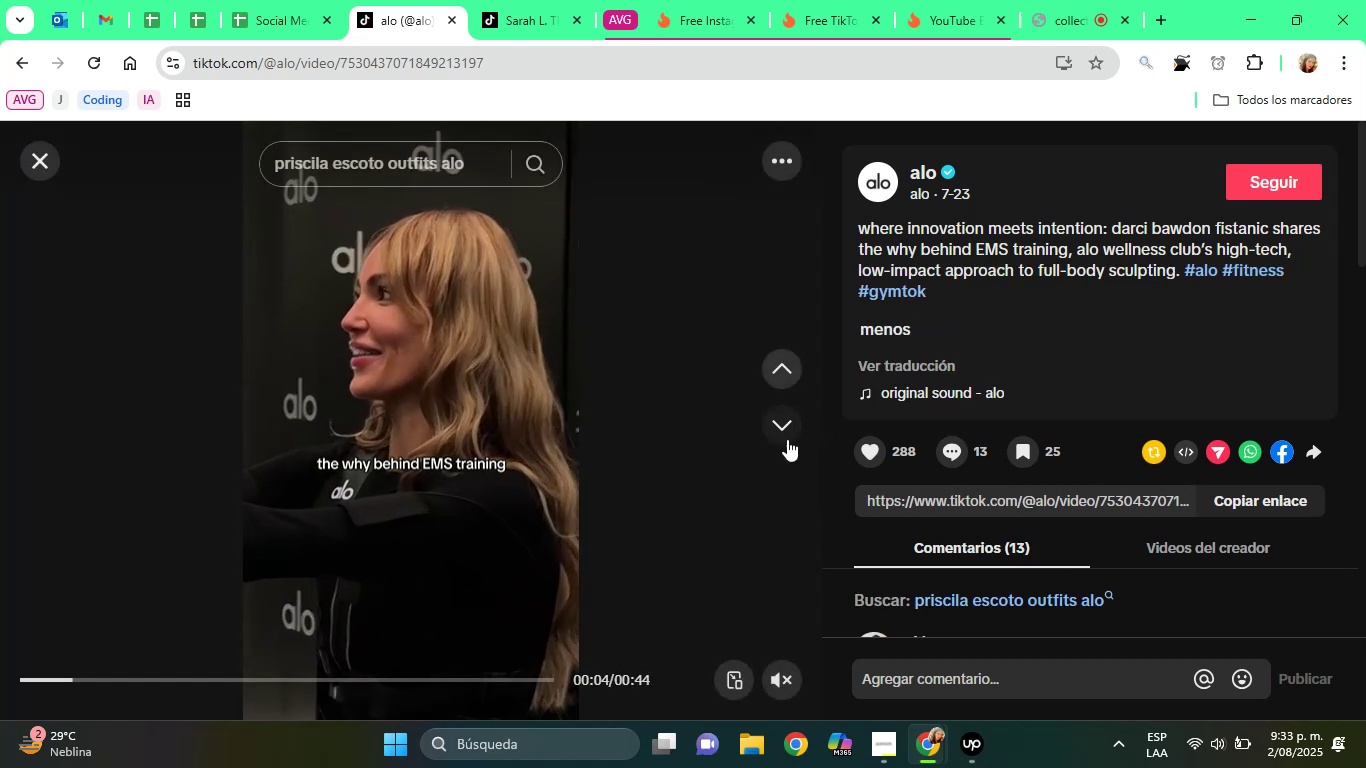 
left_click([782, 440])
 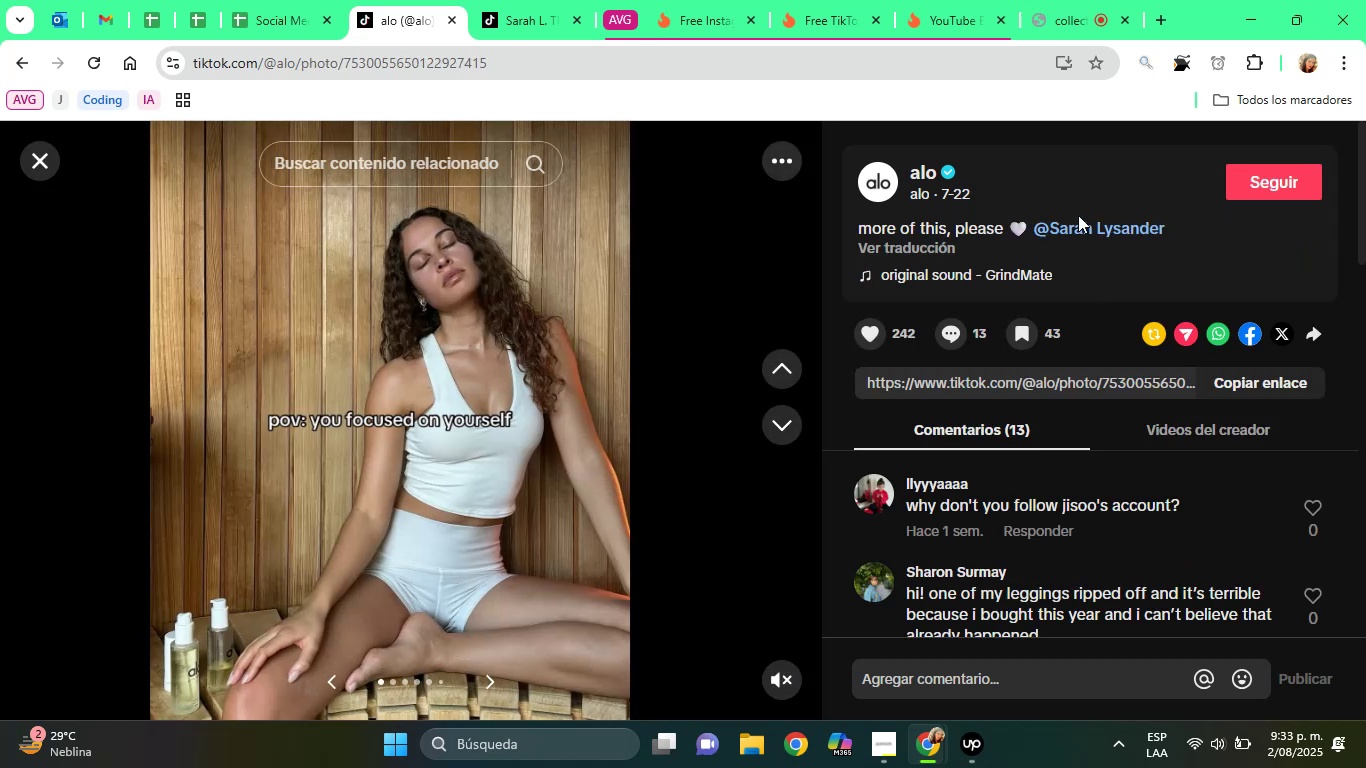 
right_click([1077, 215])
 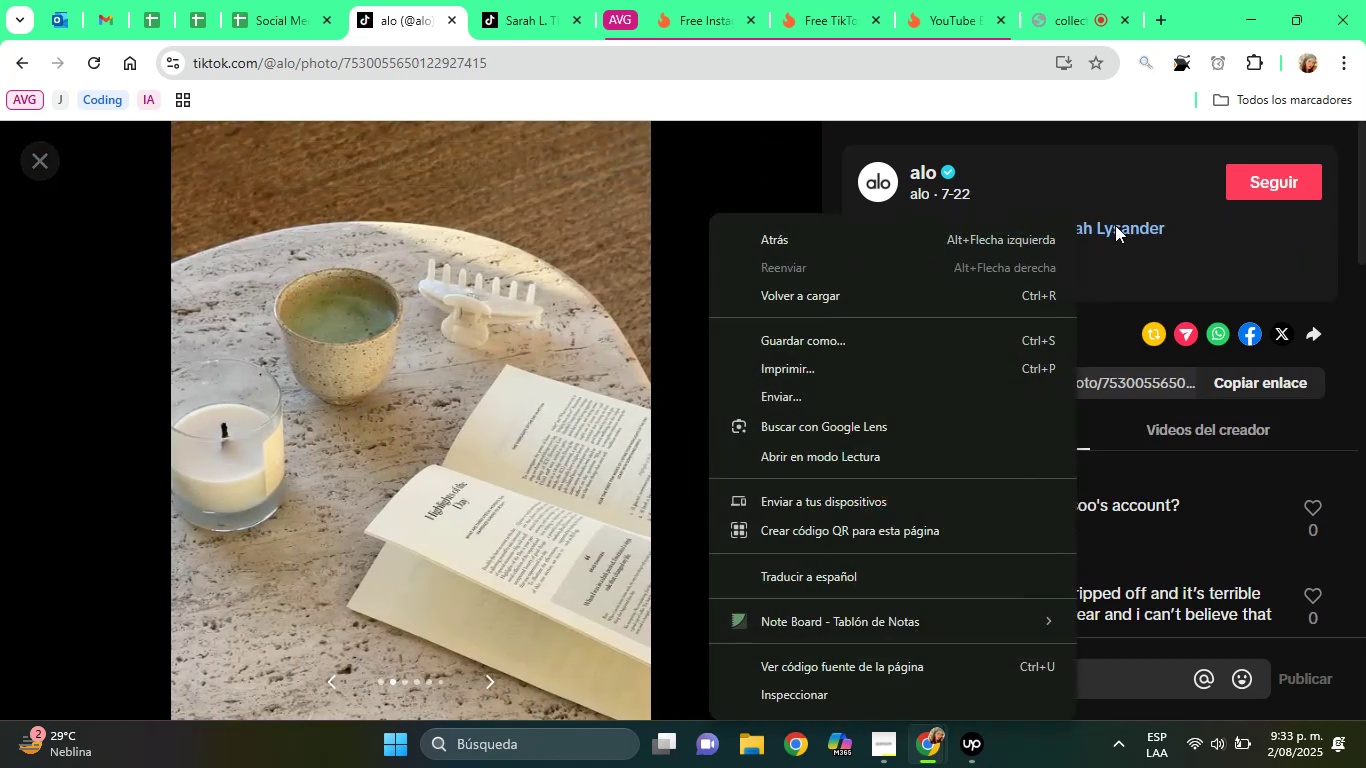 
right_click([1115, 225])
 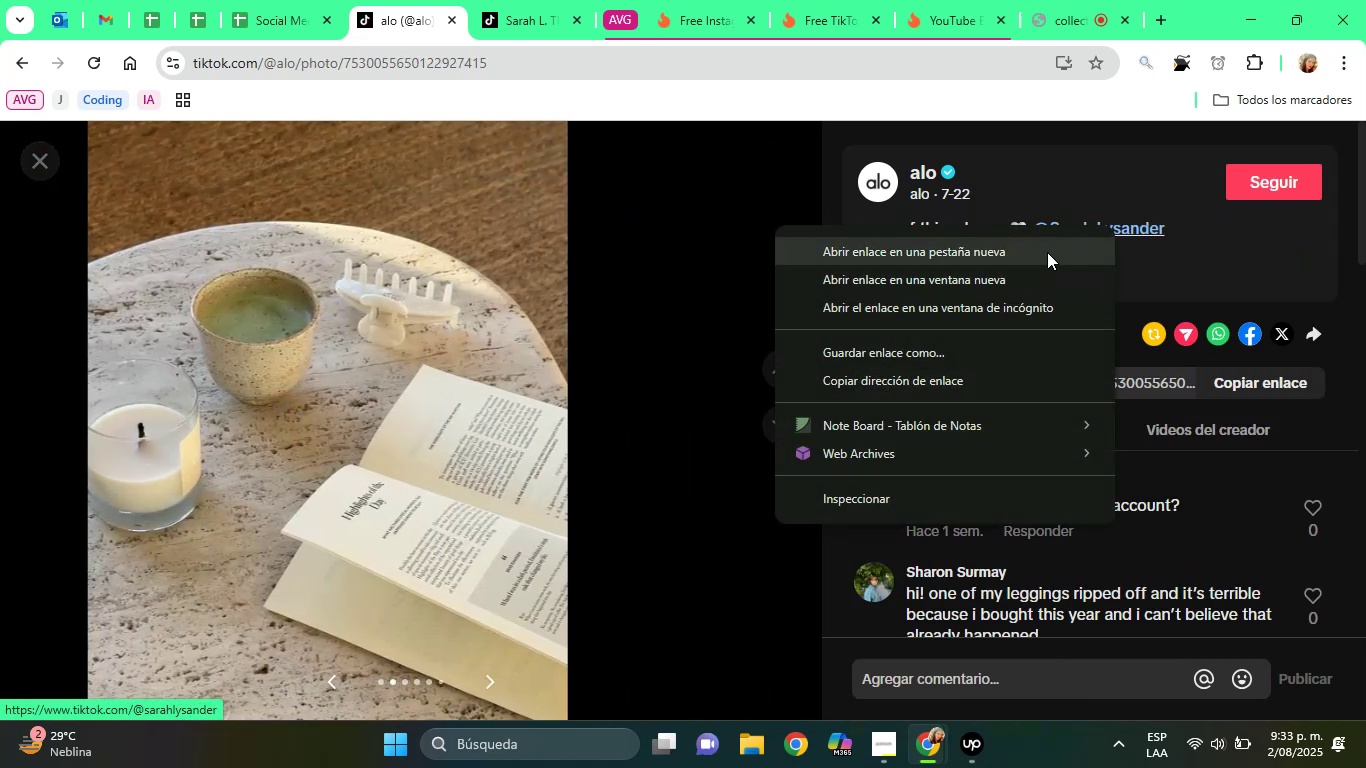 
left_click([1047, 252])
 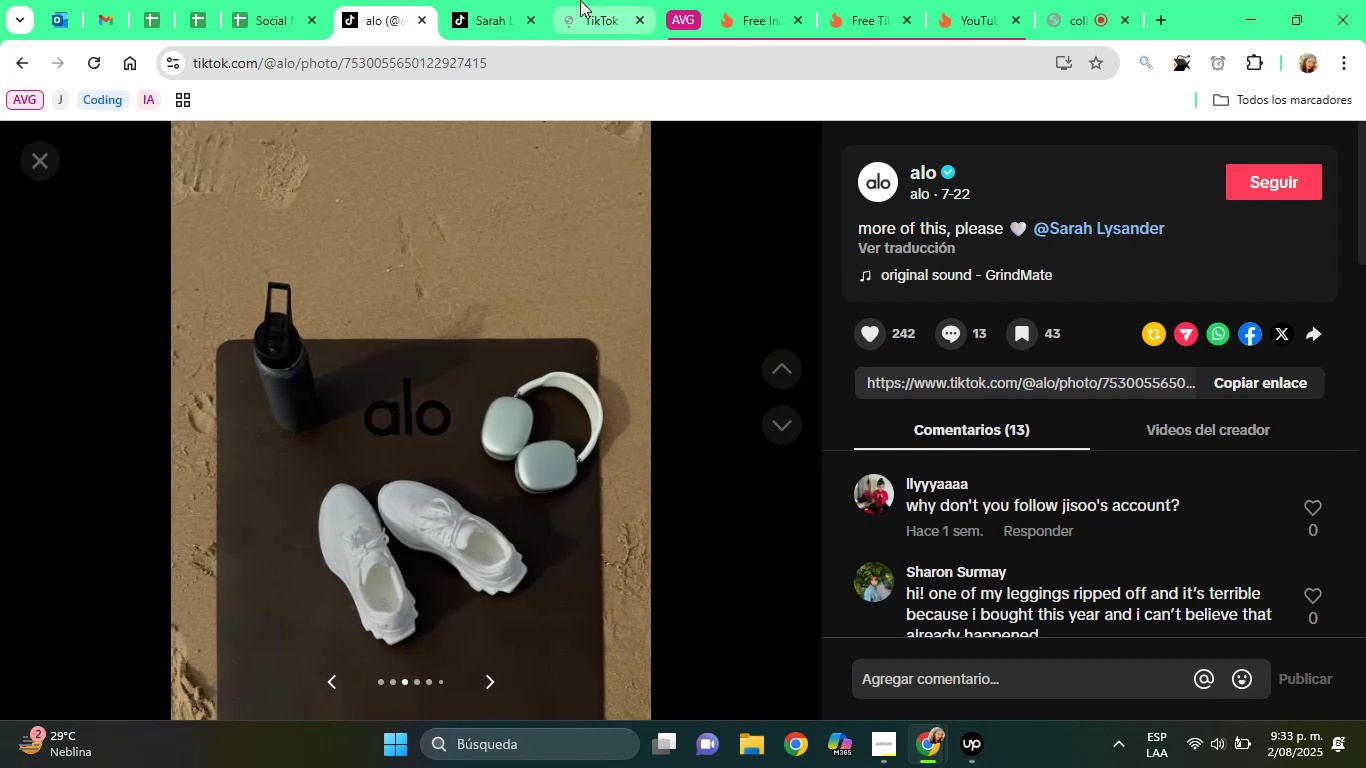 
left_click([580, 0])
 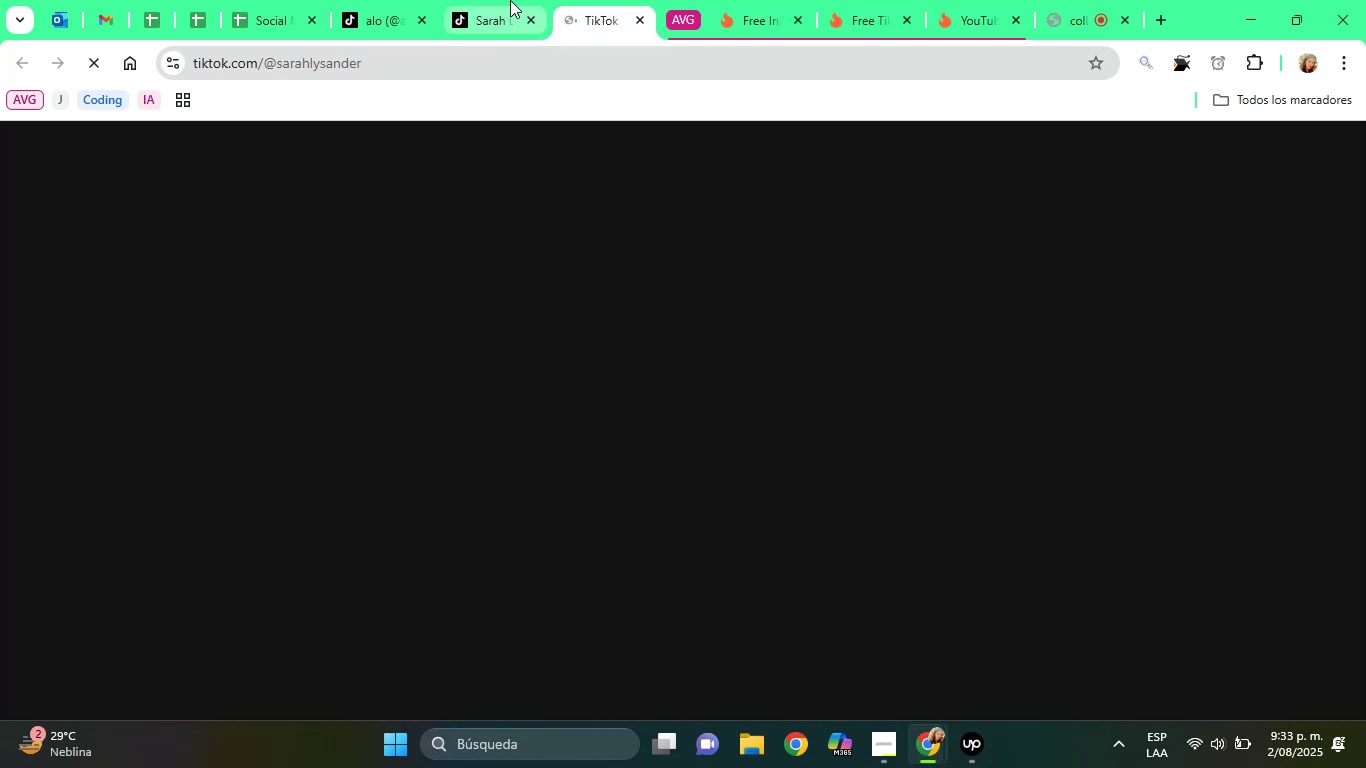 
left_click([510, 0])
 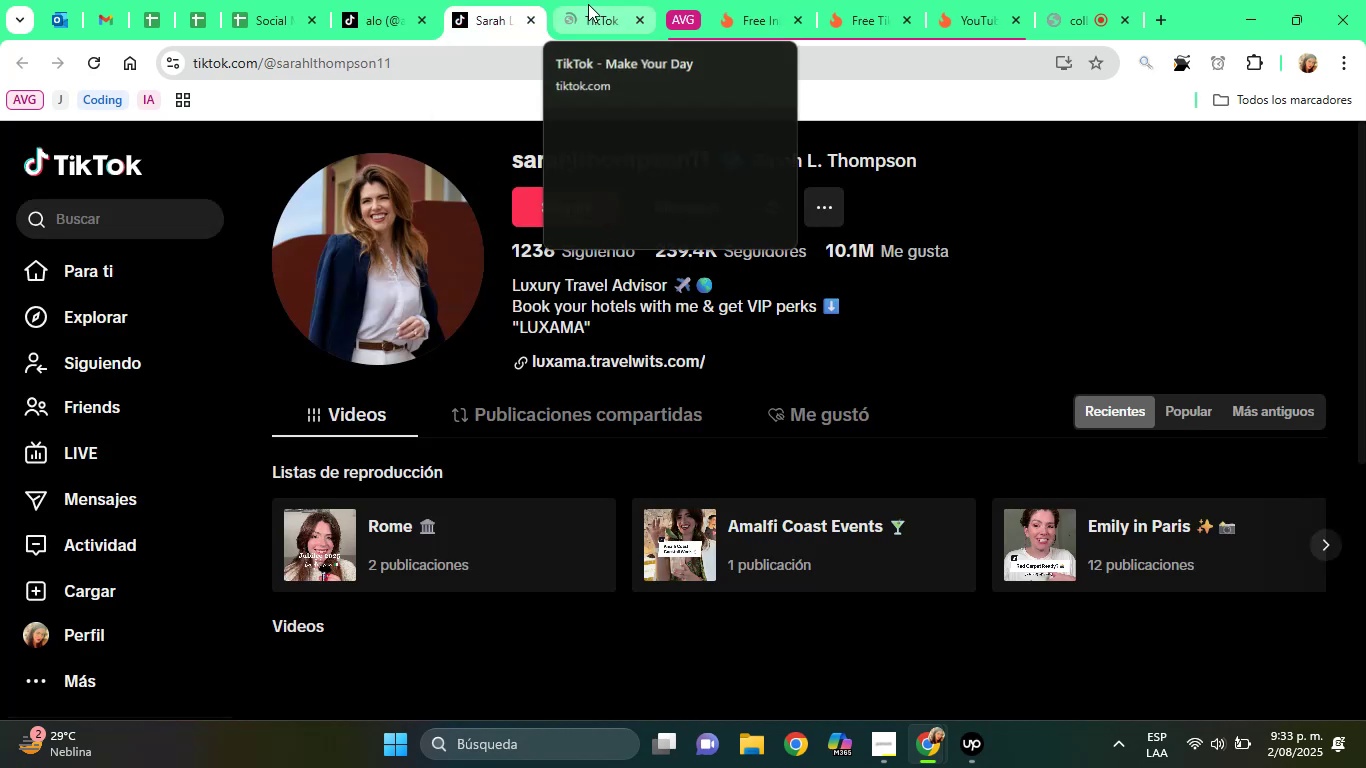 
left_click([588, 4])
 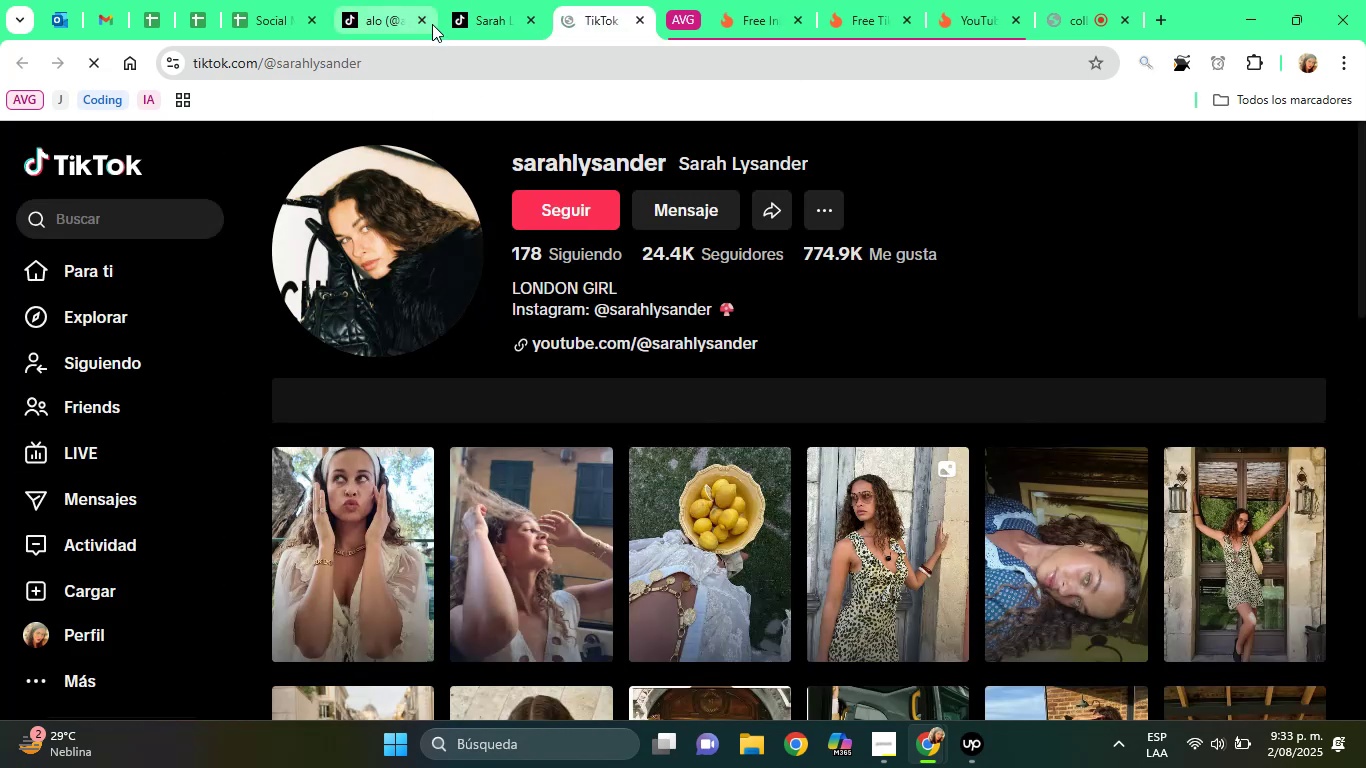 
wait(6.68)
 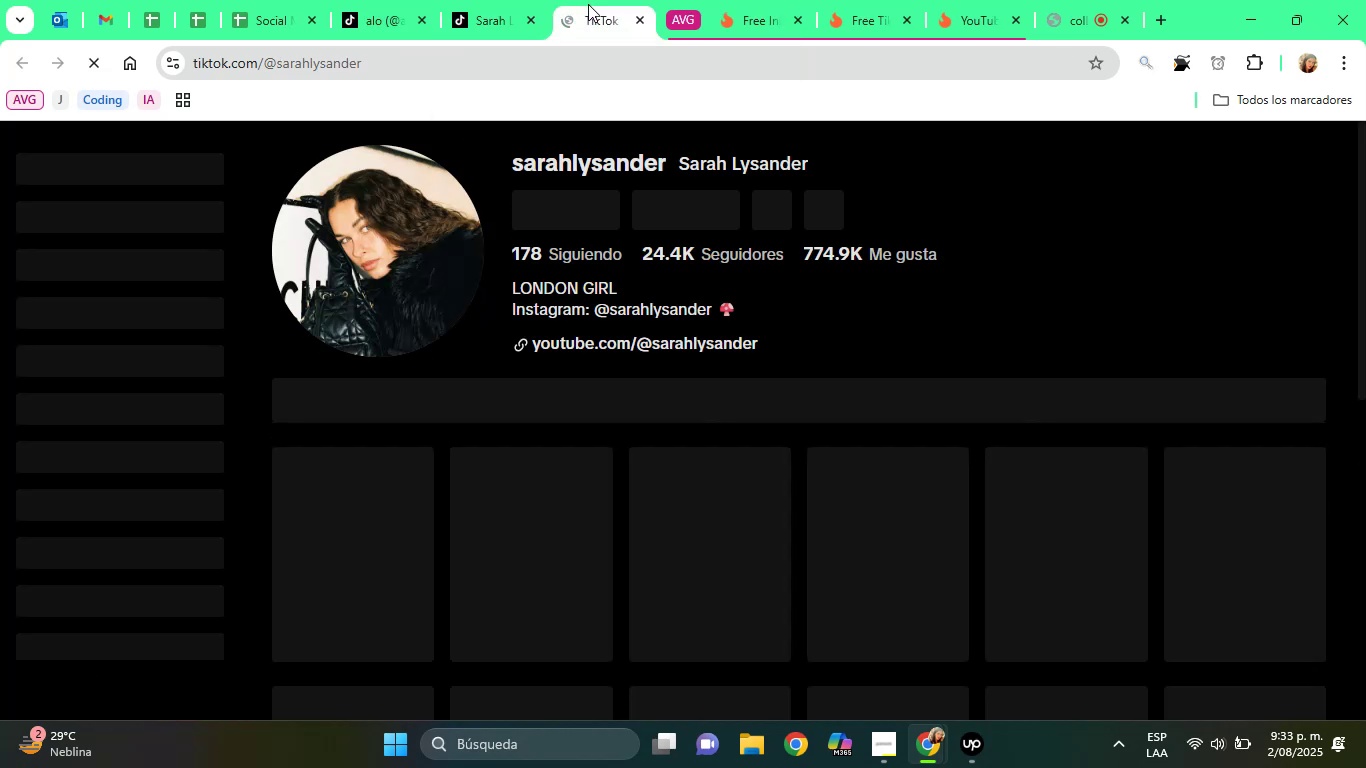 
left_click([370, 2])
 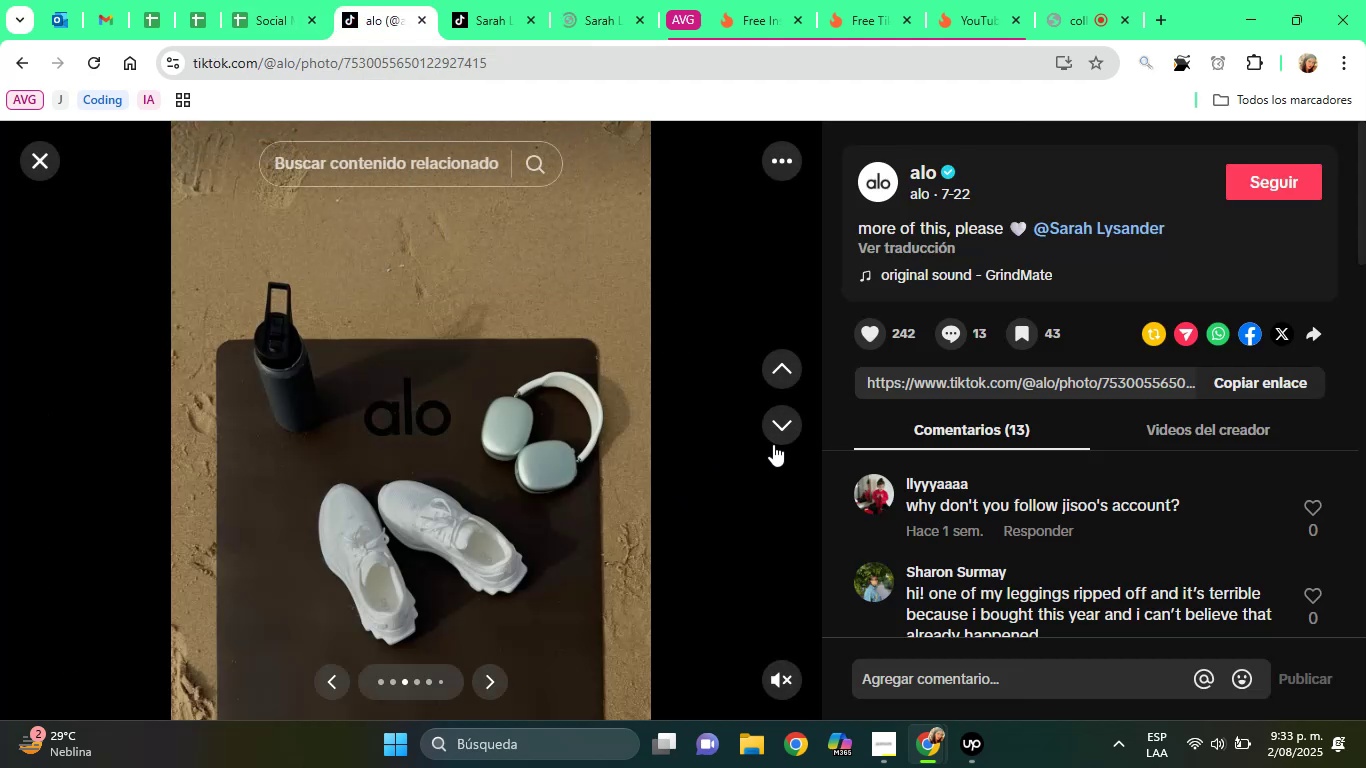 
left_click([773, 444])
 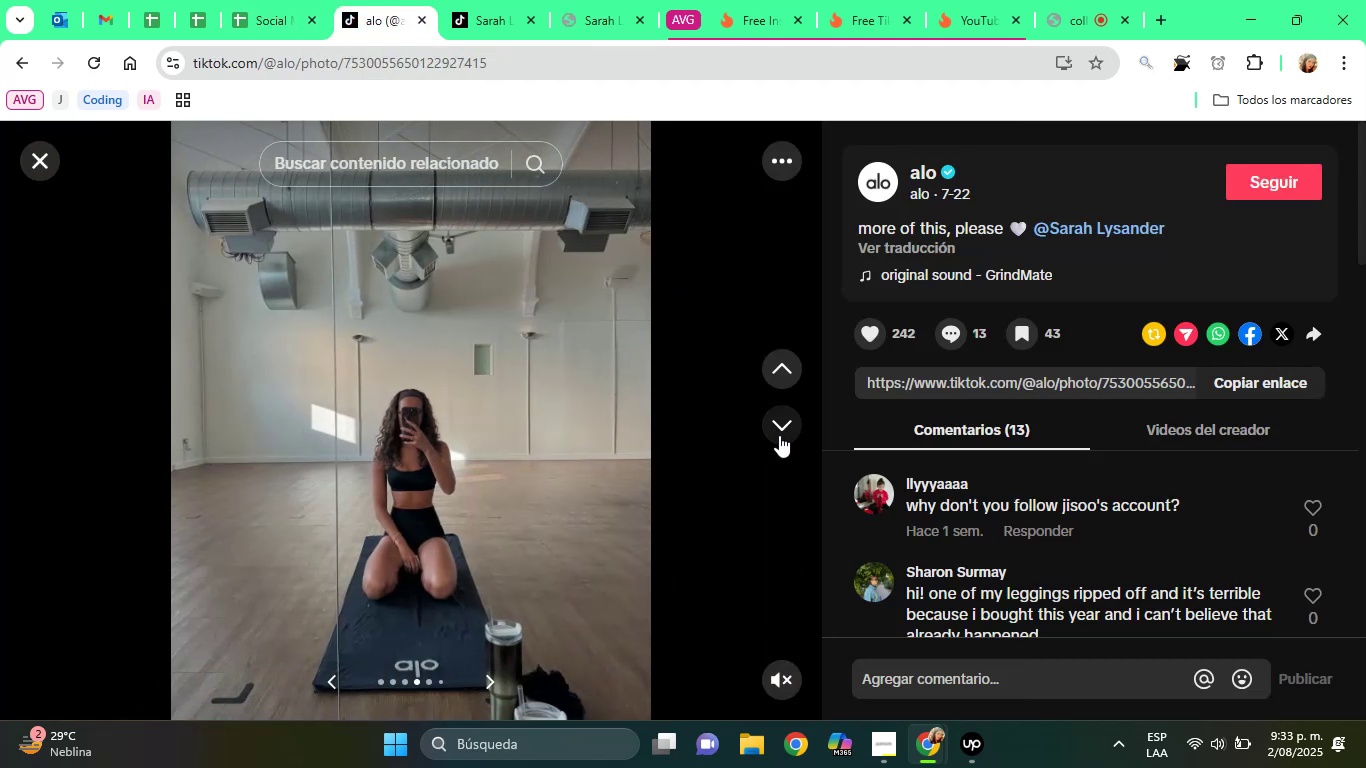 
left_click([782, 431])
 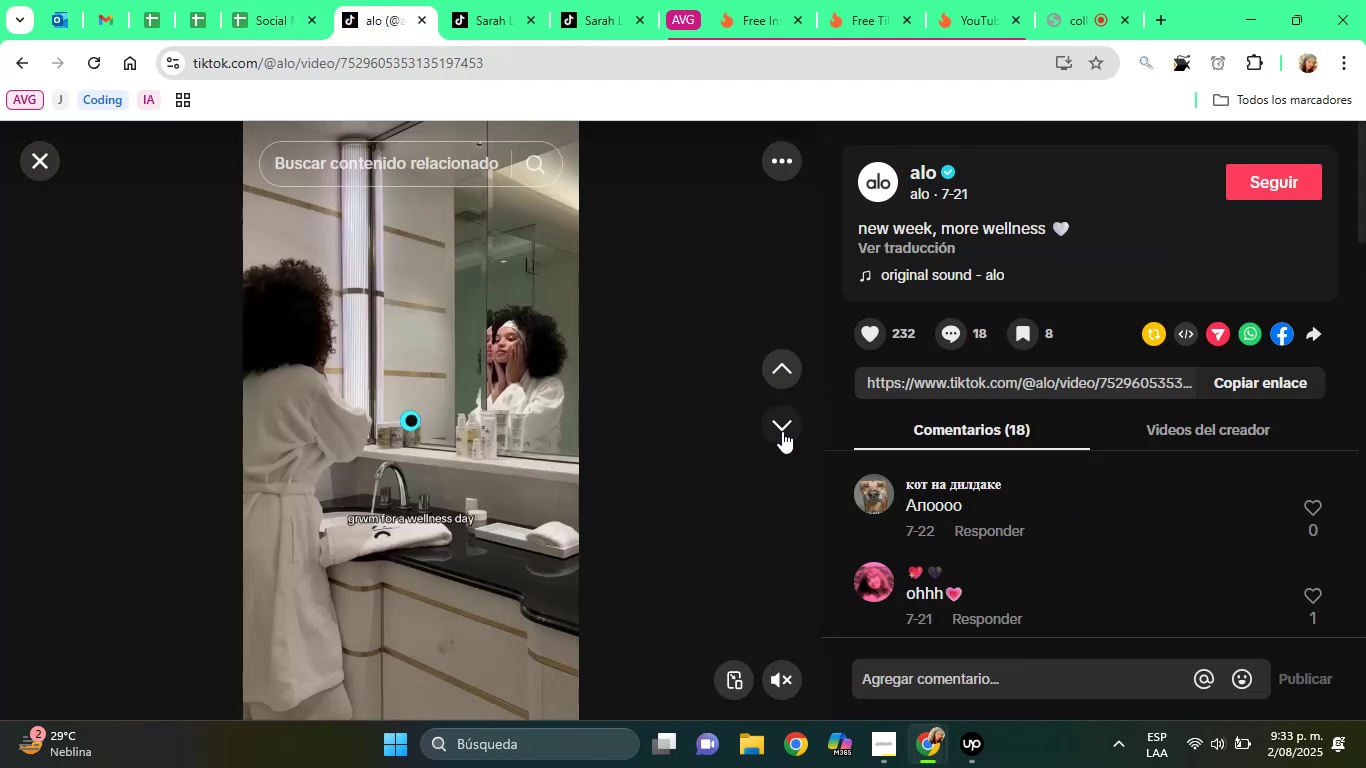 
left_click([782, 431])
 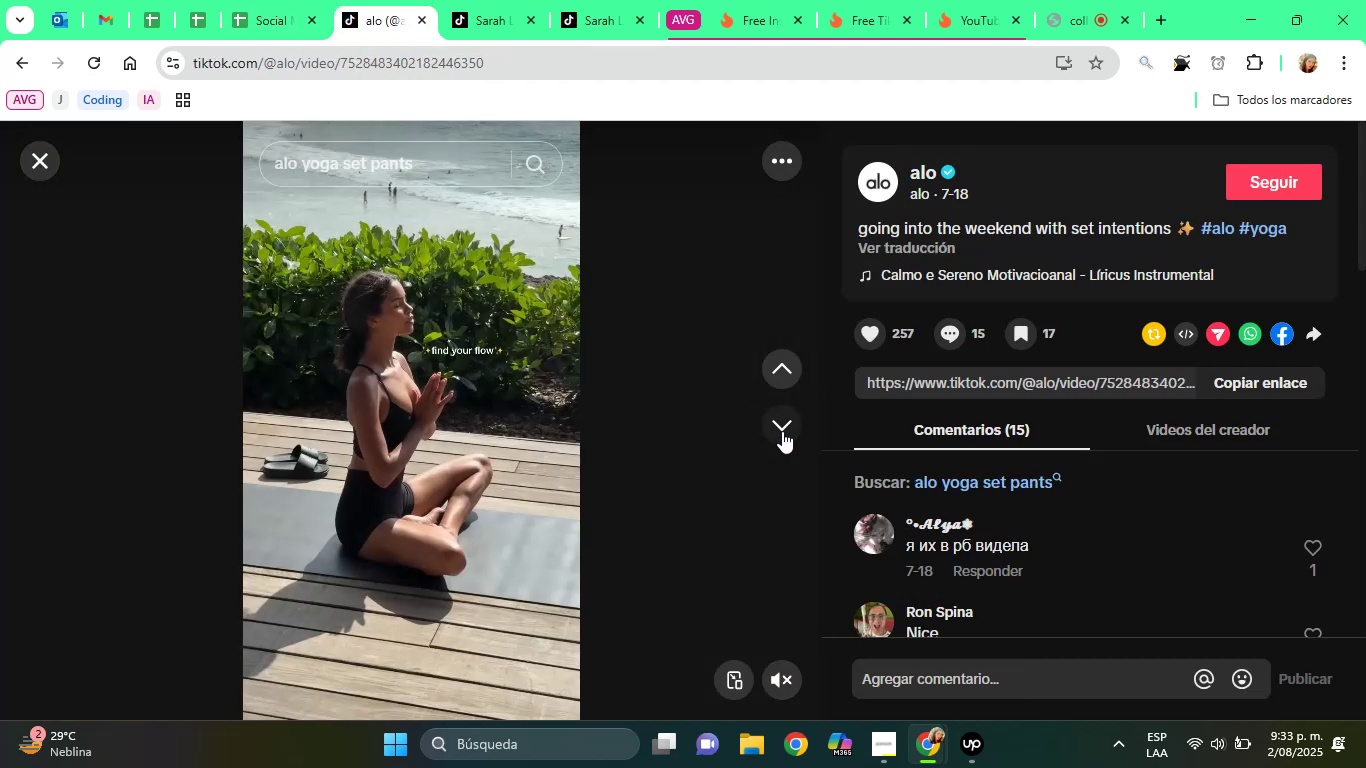 
left_click([782, 431])
 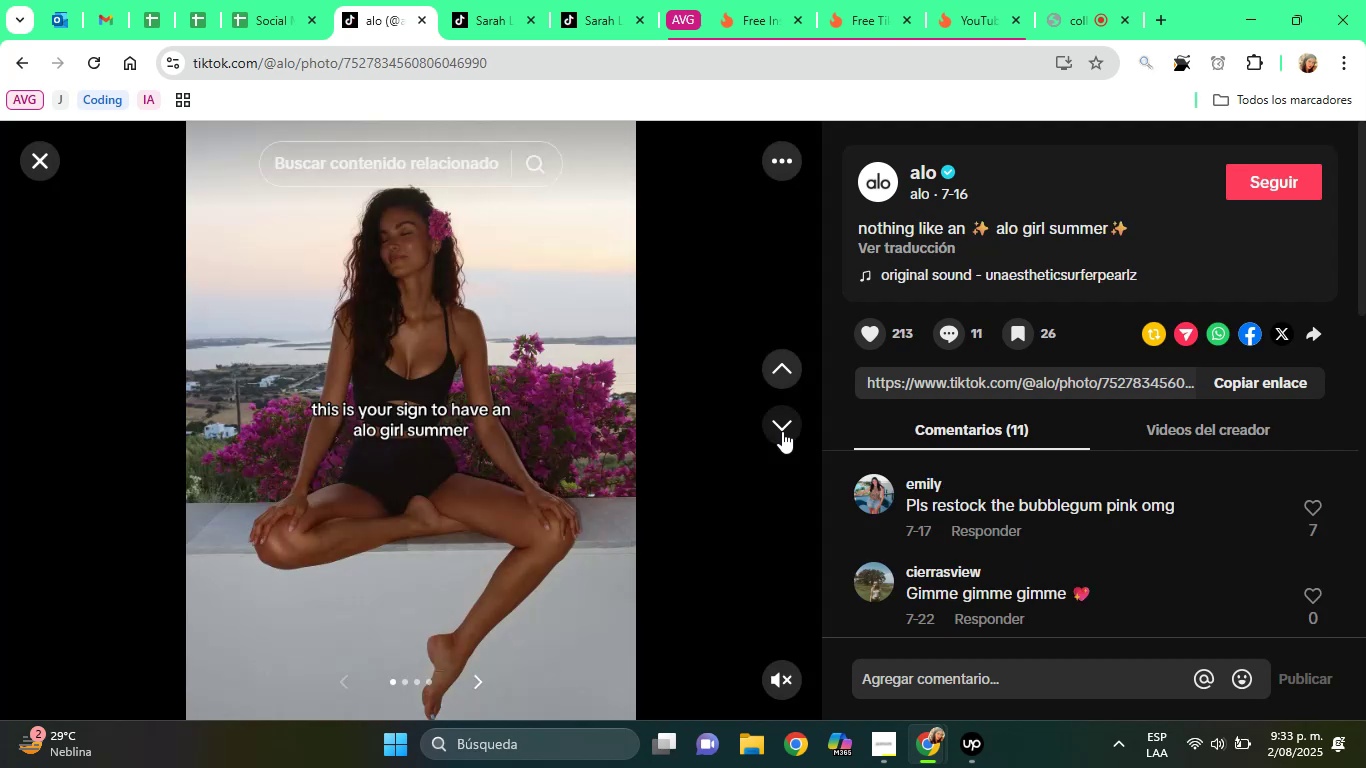 
left_click([782, 431])
 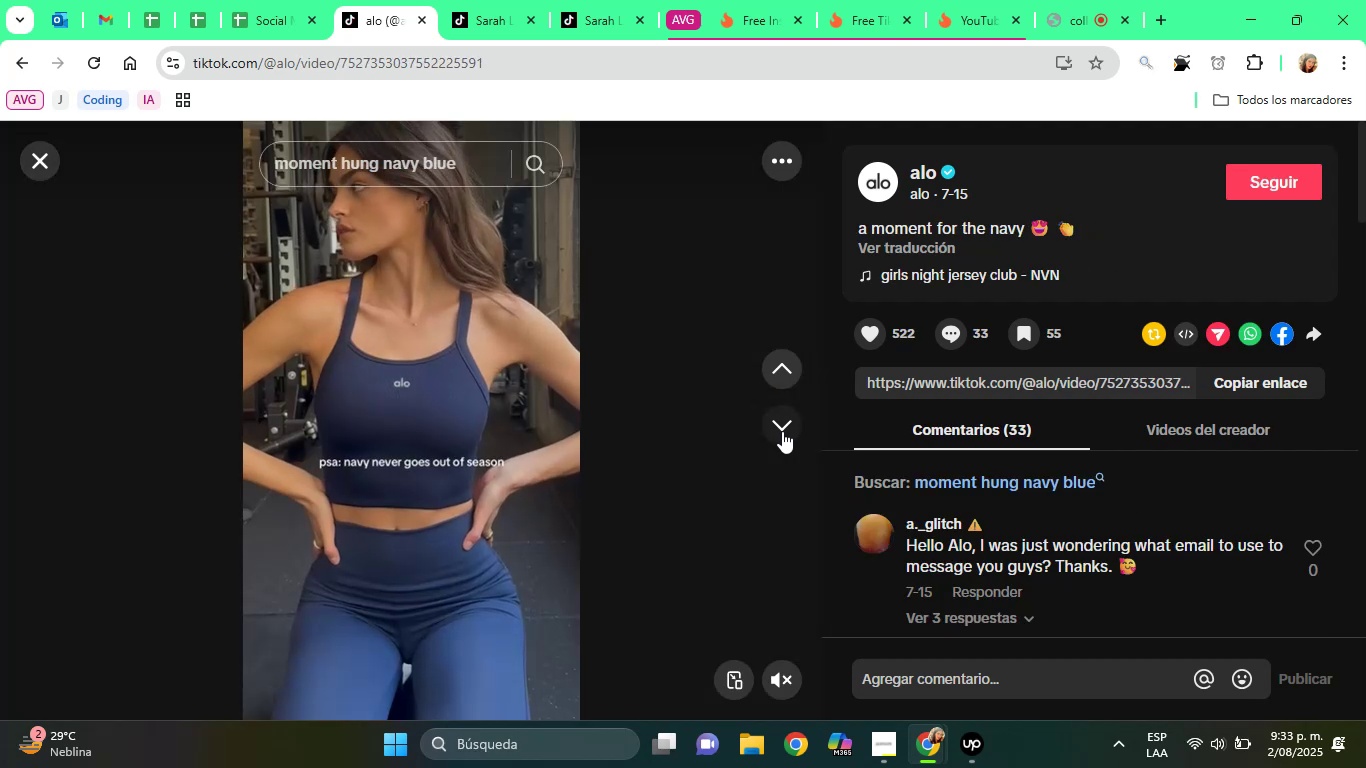 
left_click([782, 431])
 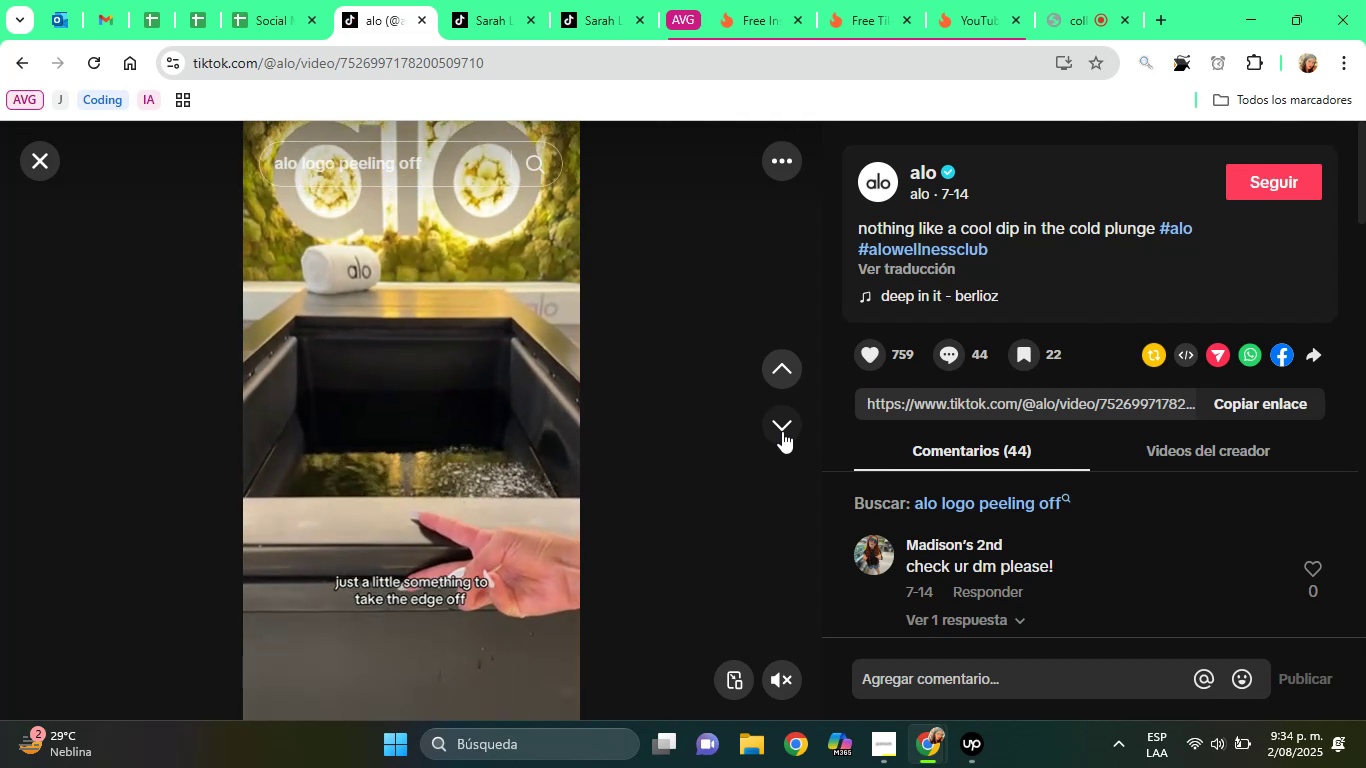 
wait(11.13)
 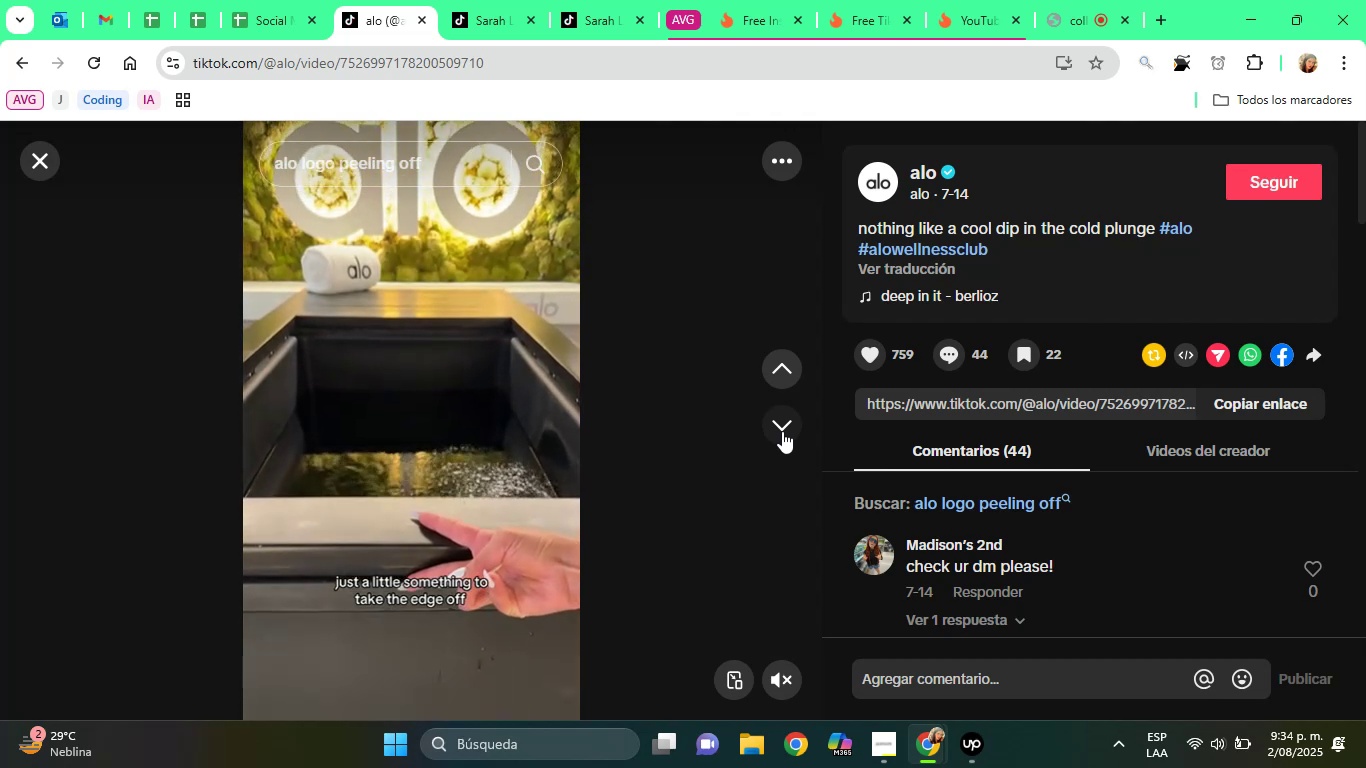 
left_click([776, 424])
 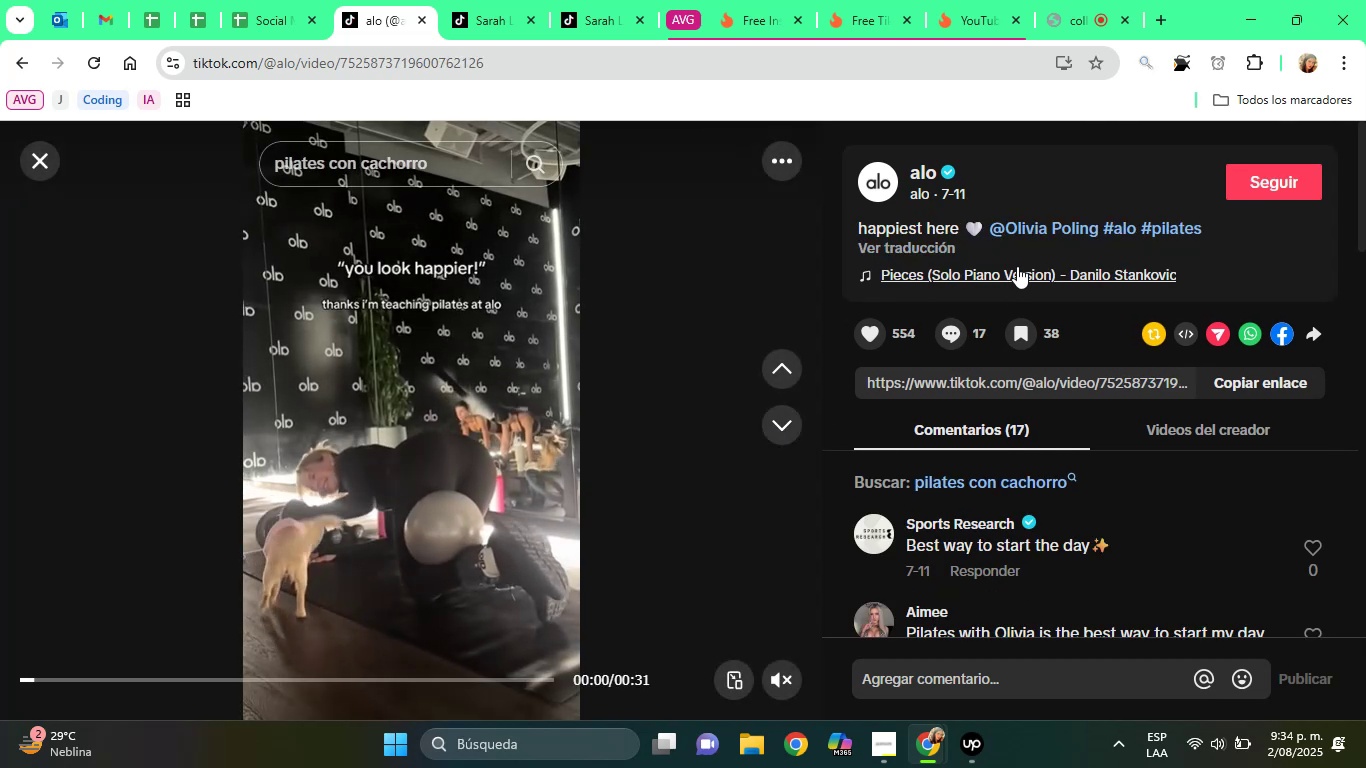 
right_click([1032, 225])
 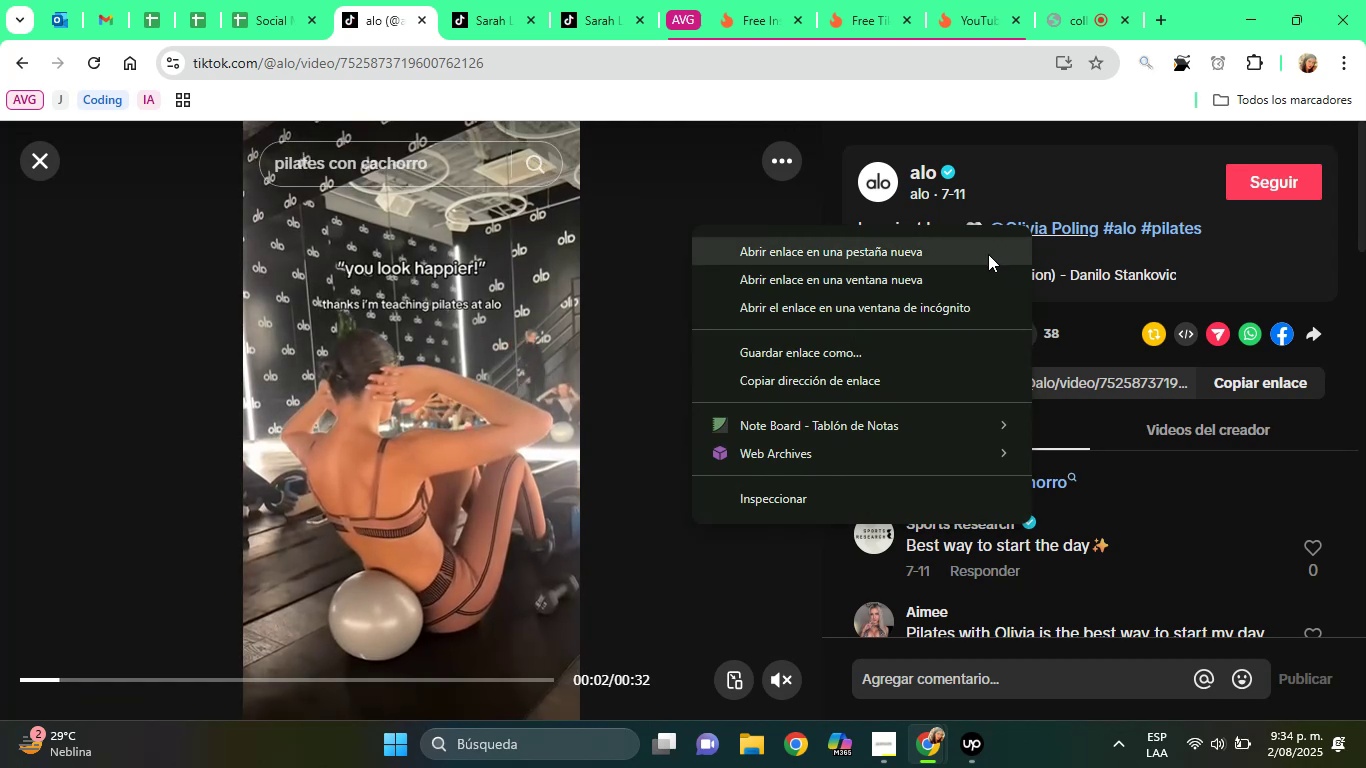 
left_click([988, 254])
 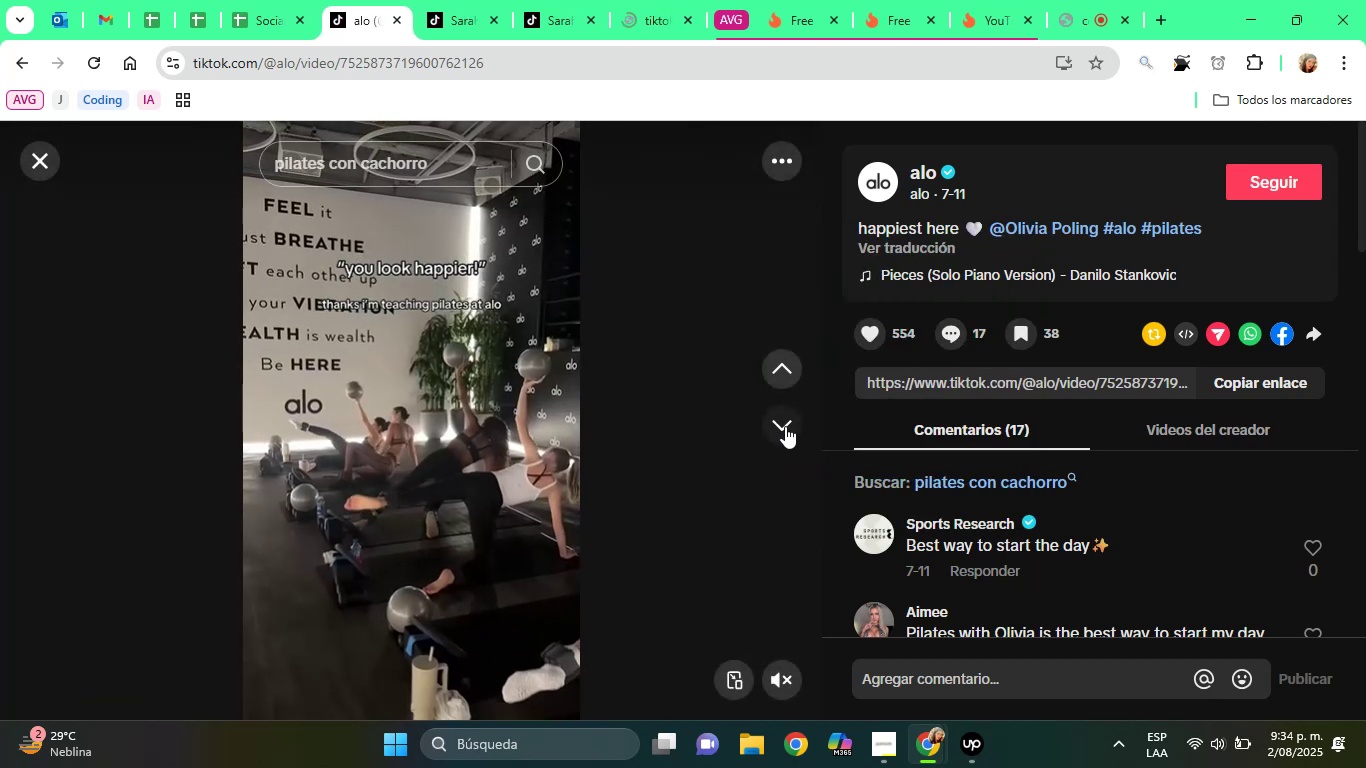 
left_click([785, 426])
 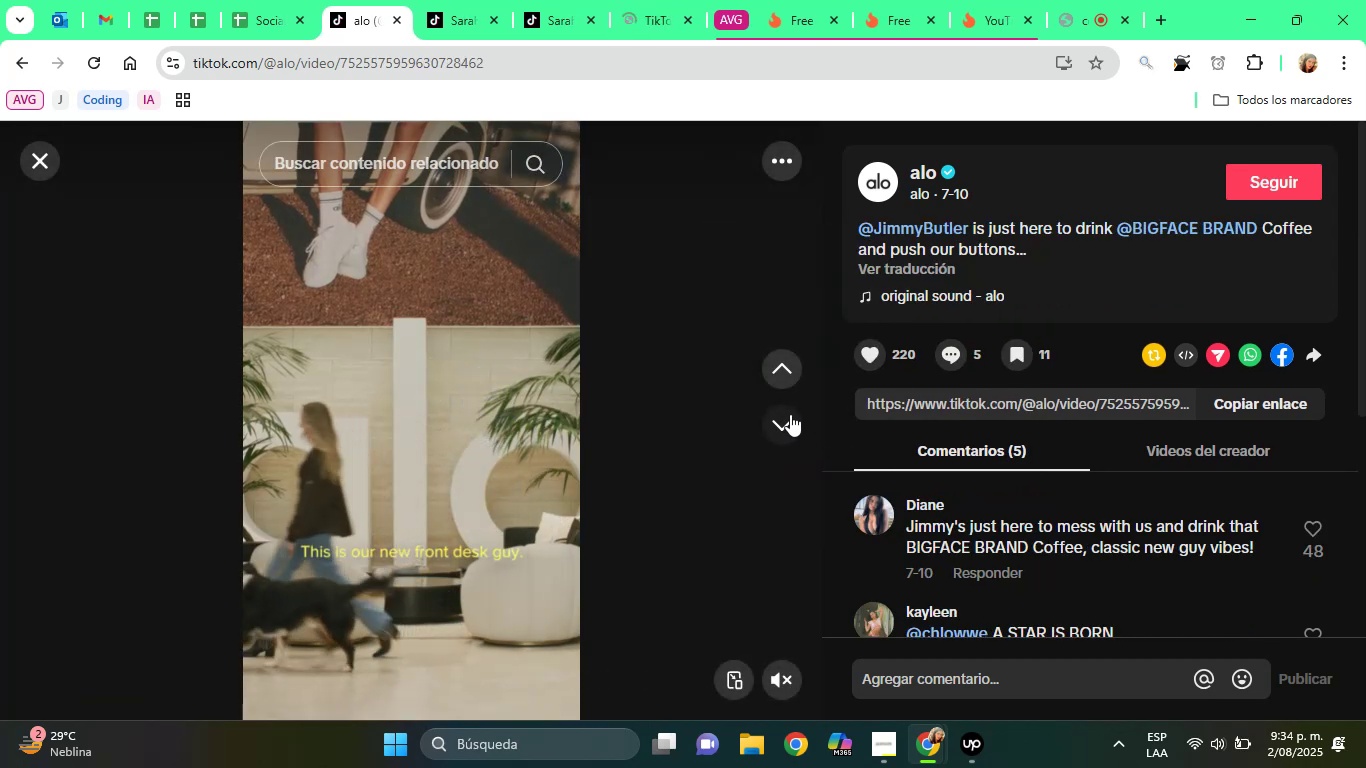 
wait(6.73)
 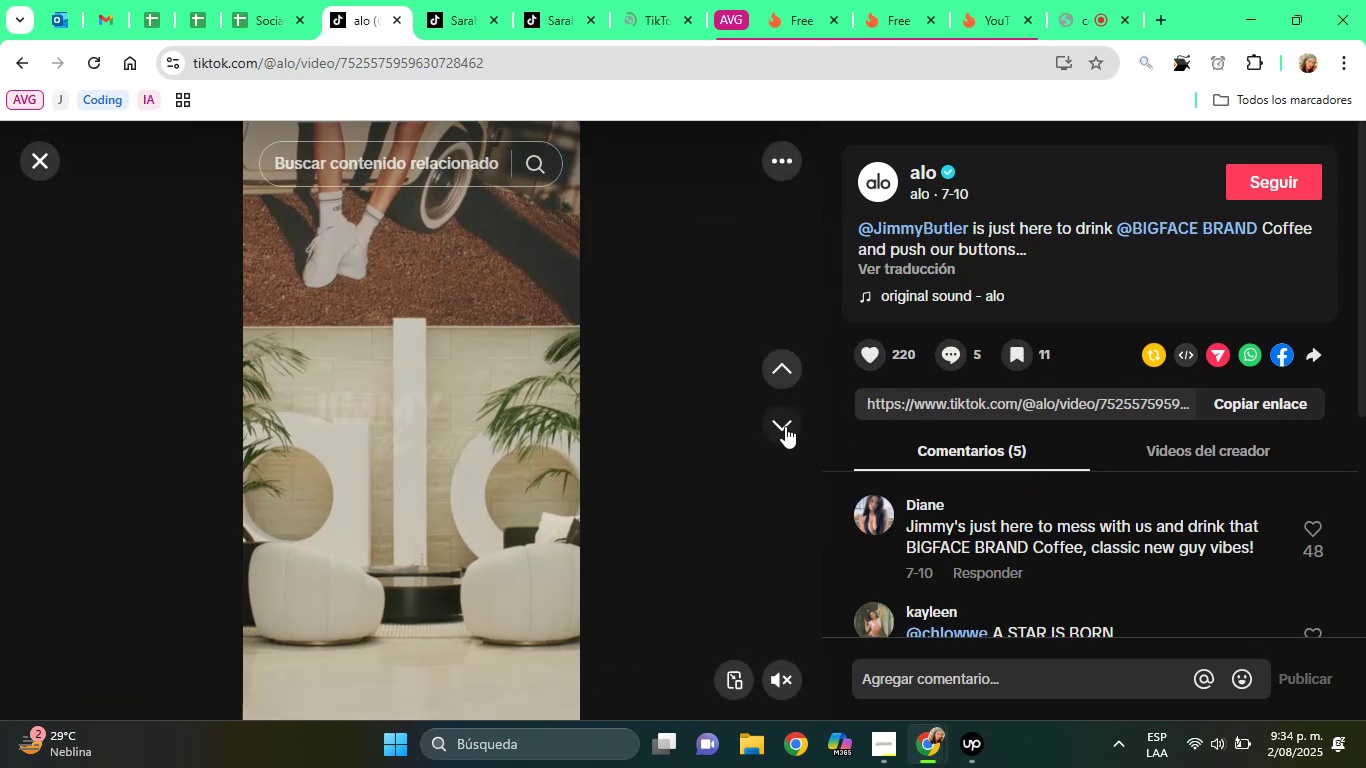 
left_click([774, 434])
 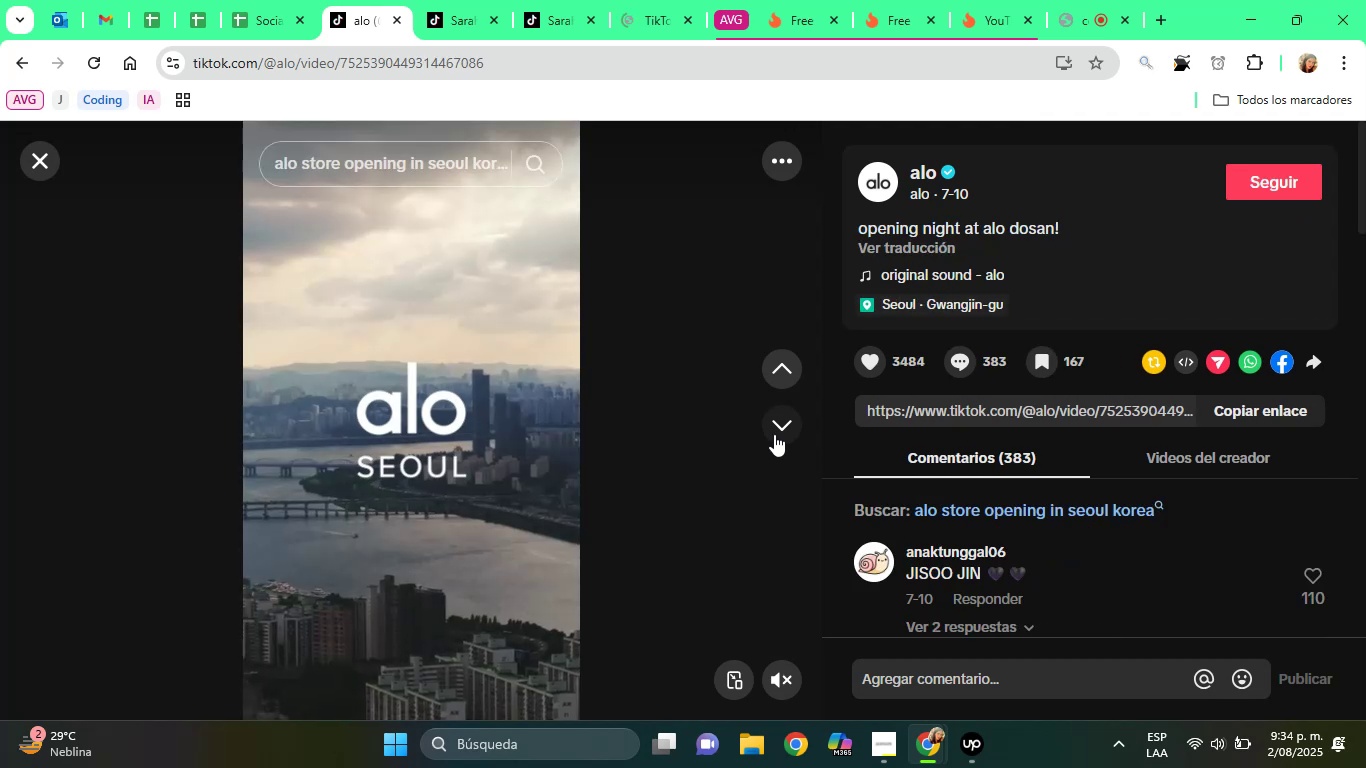 
left_click([774, 434])
 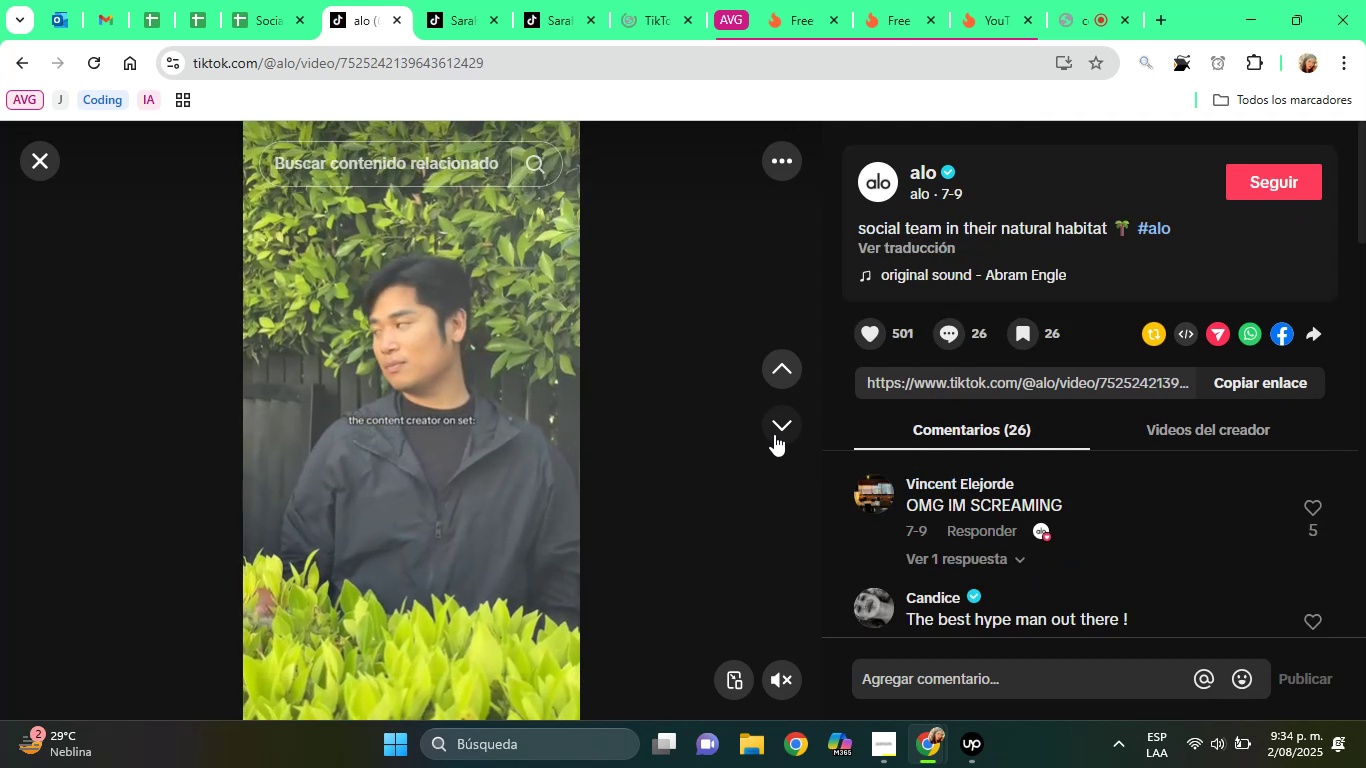 
wait(6.3)
 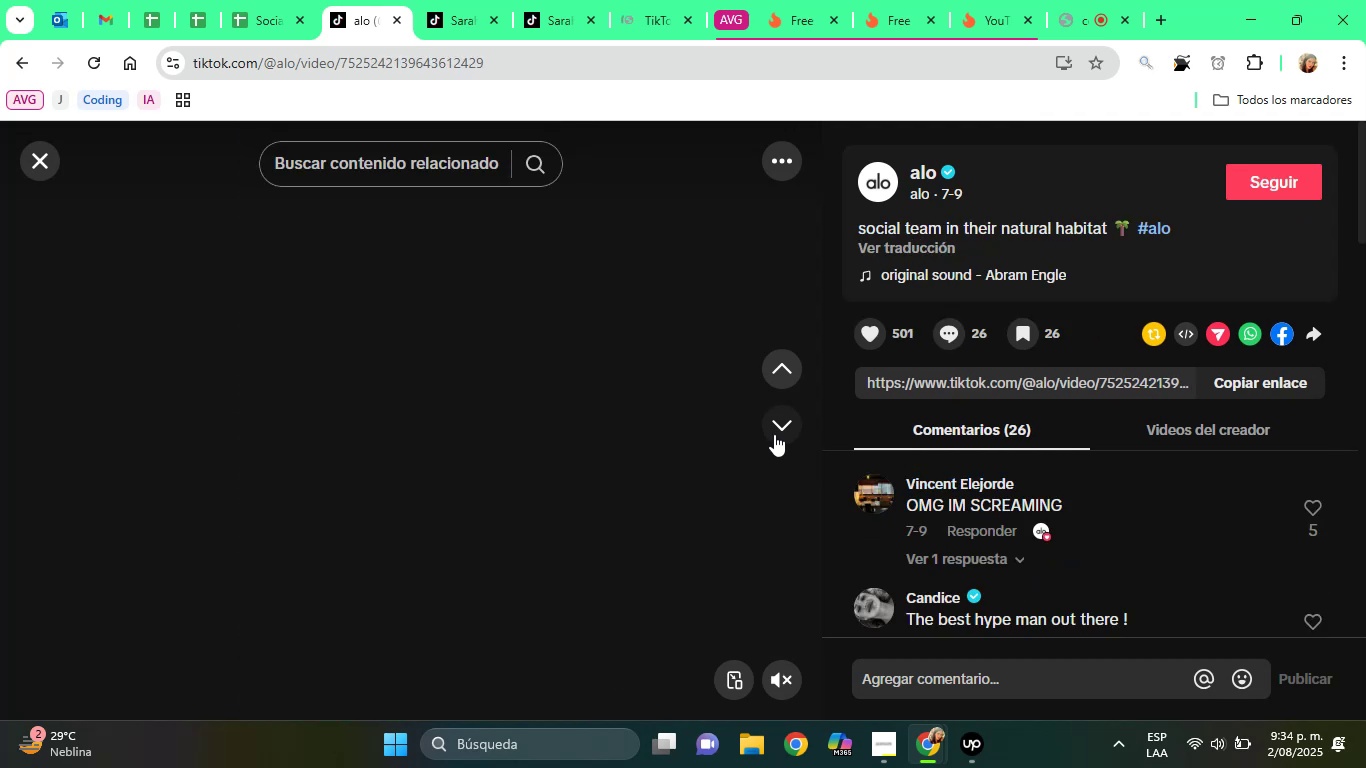 
left_click([774, 434])
 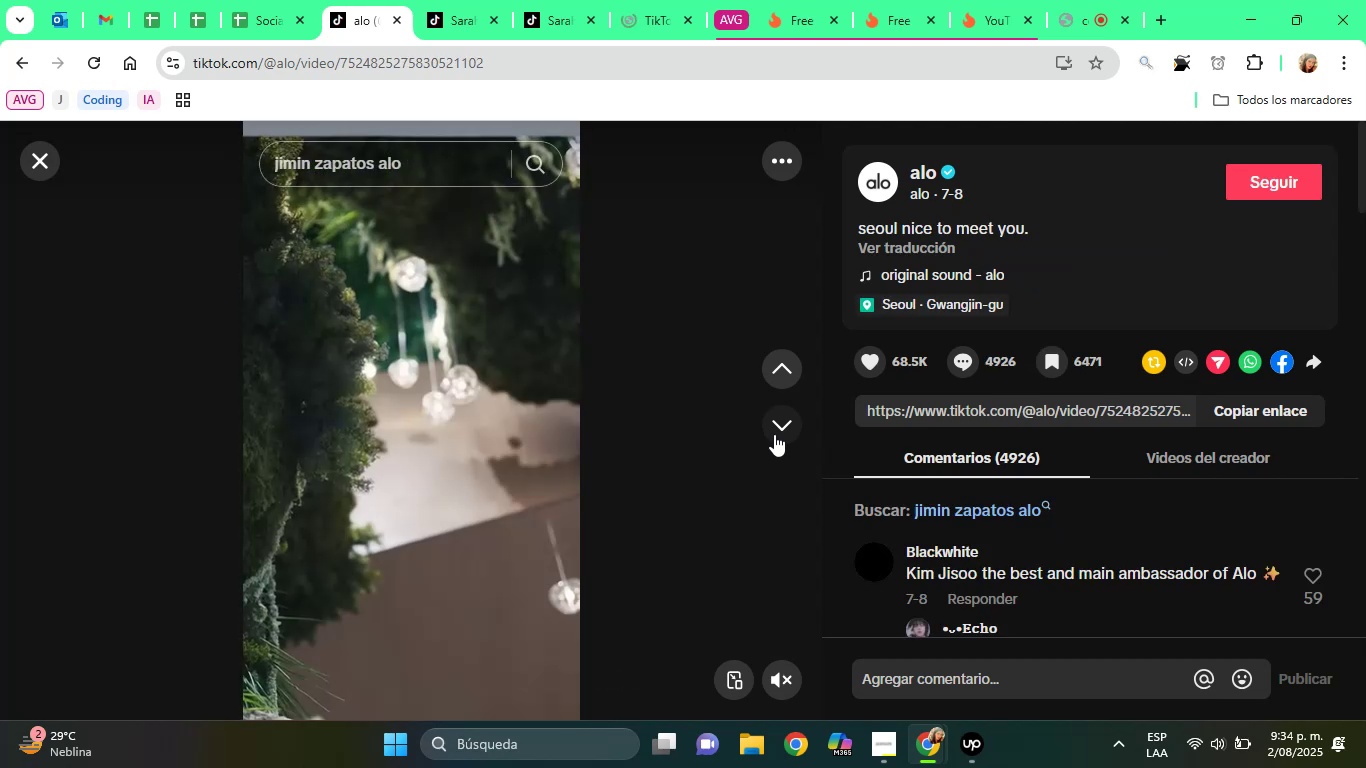 
wait(6.66)
 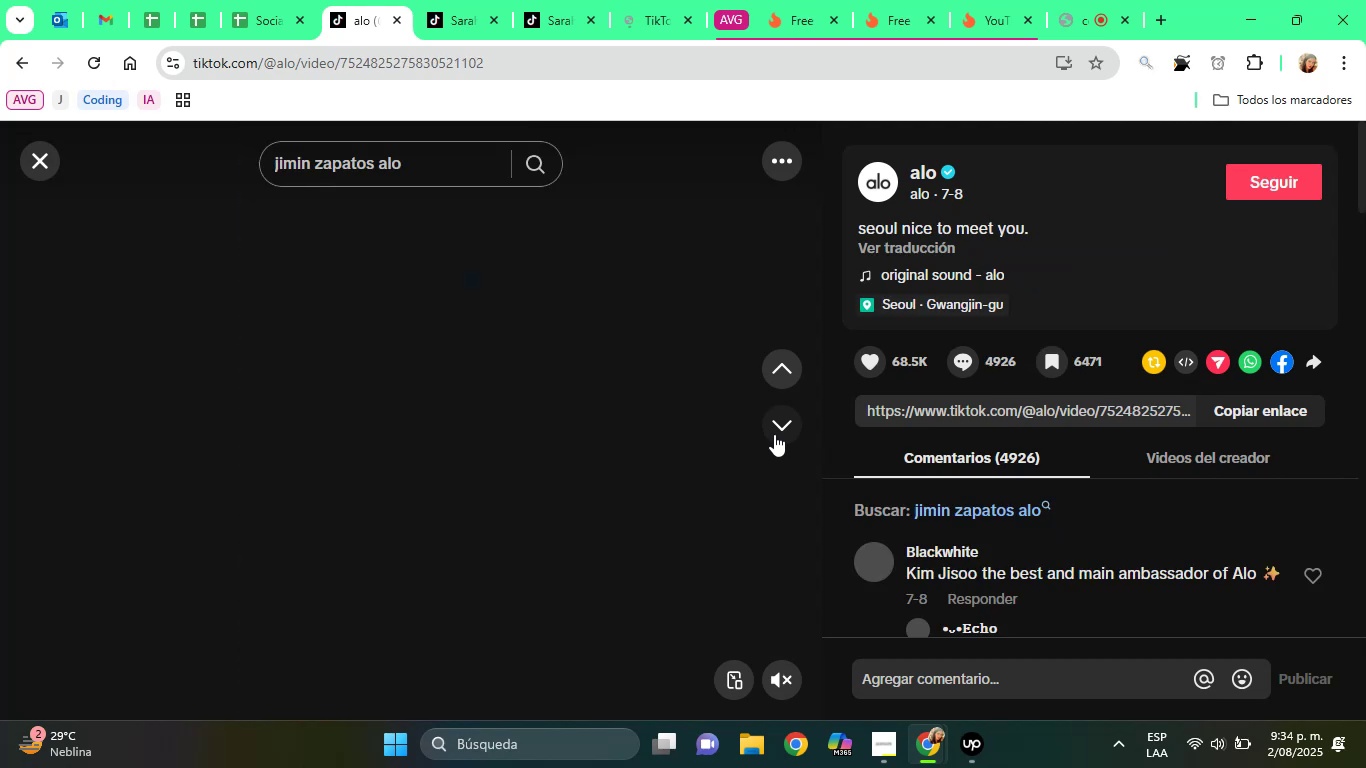 
left_click([774, 434])
 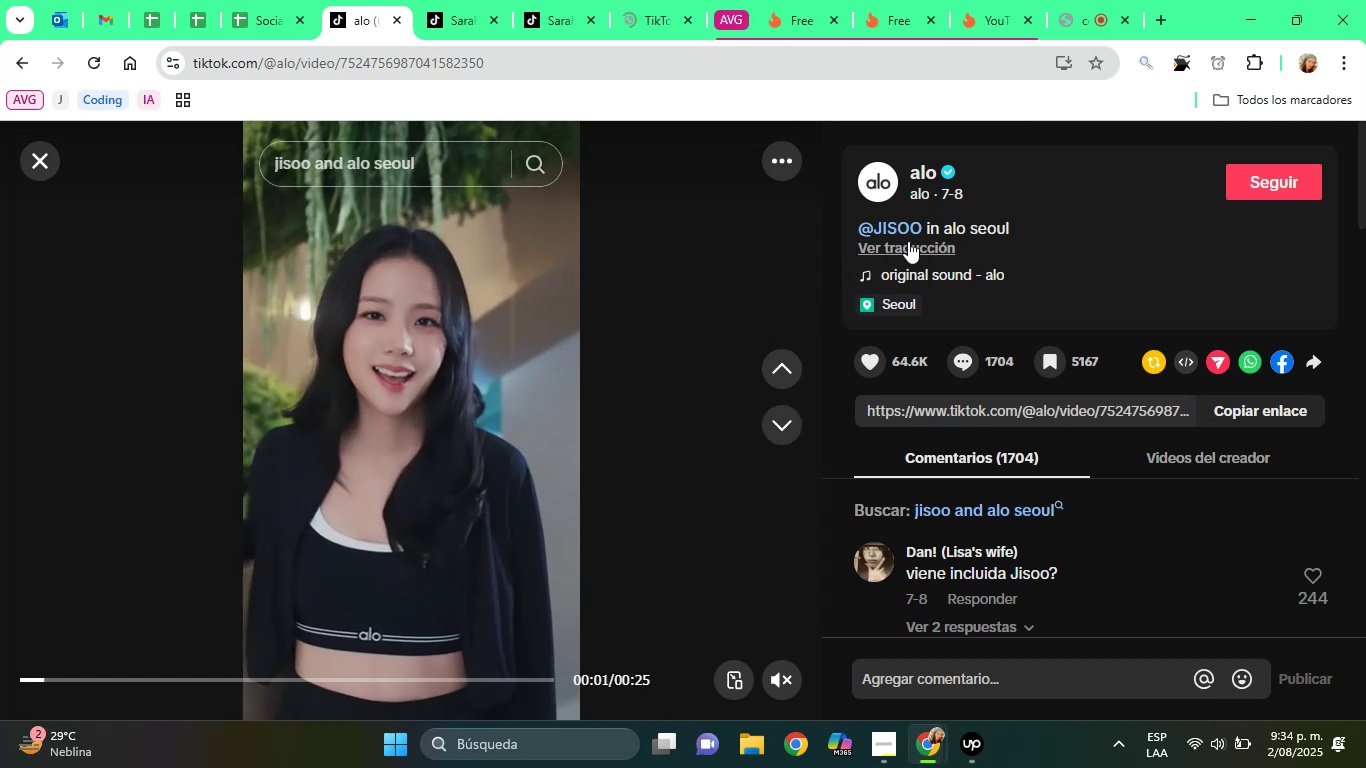 
wait(5.31)
 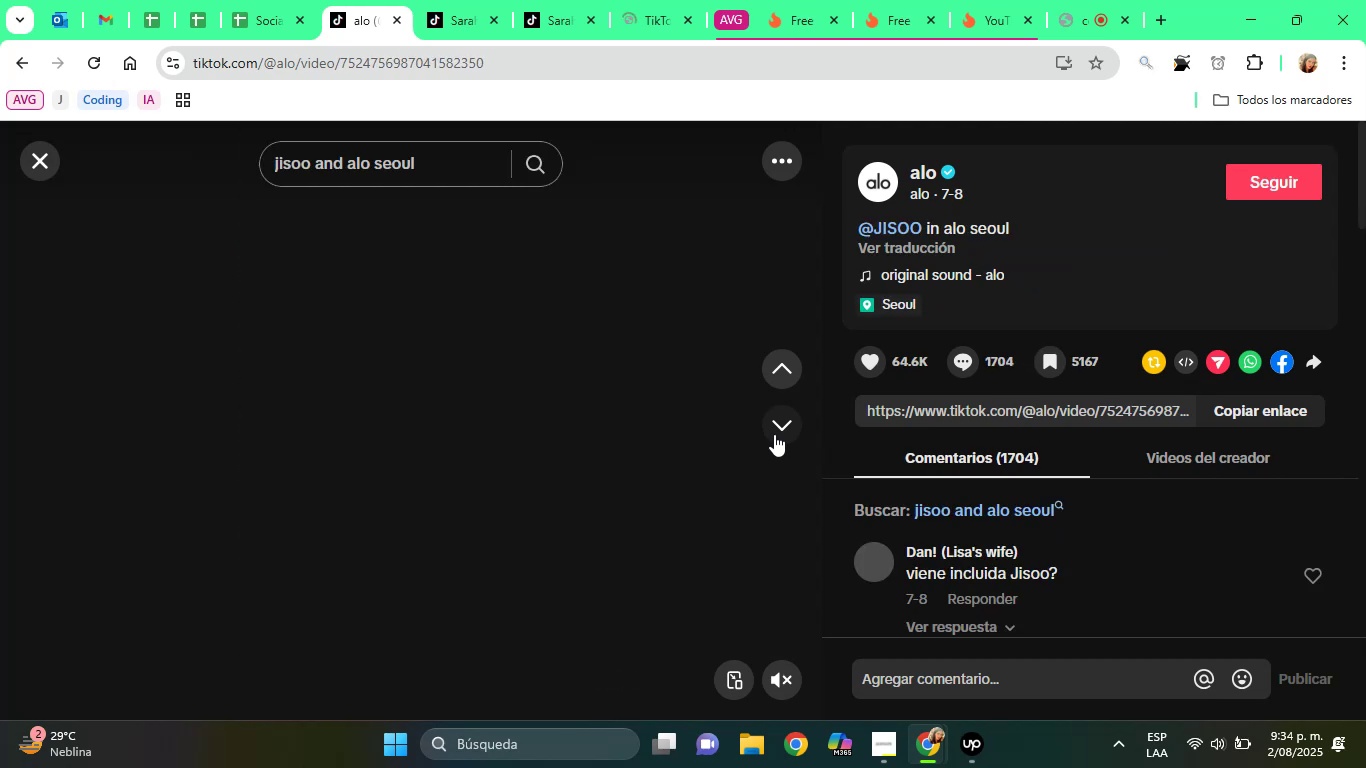 
right_click([894, 226])
 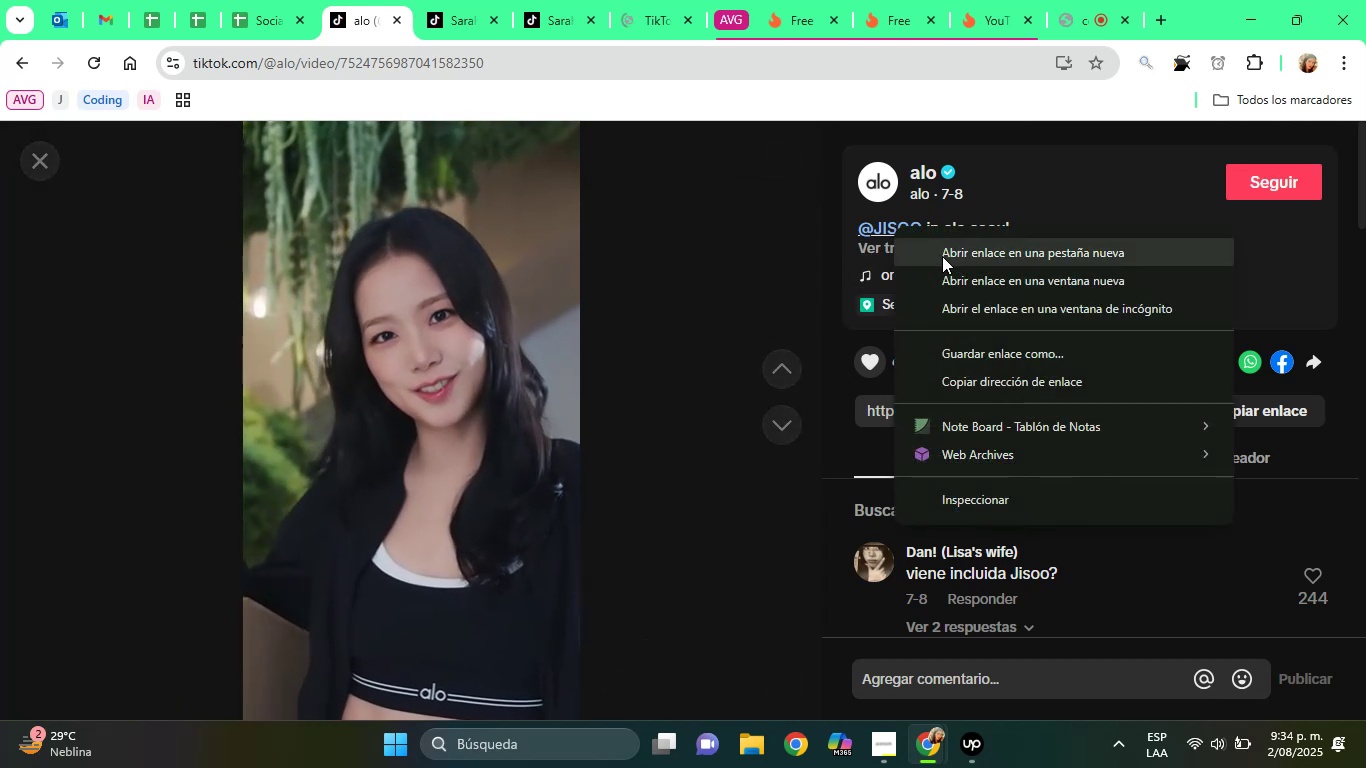 
left_click([942, 256])
 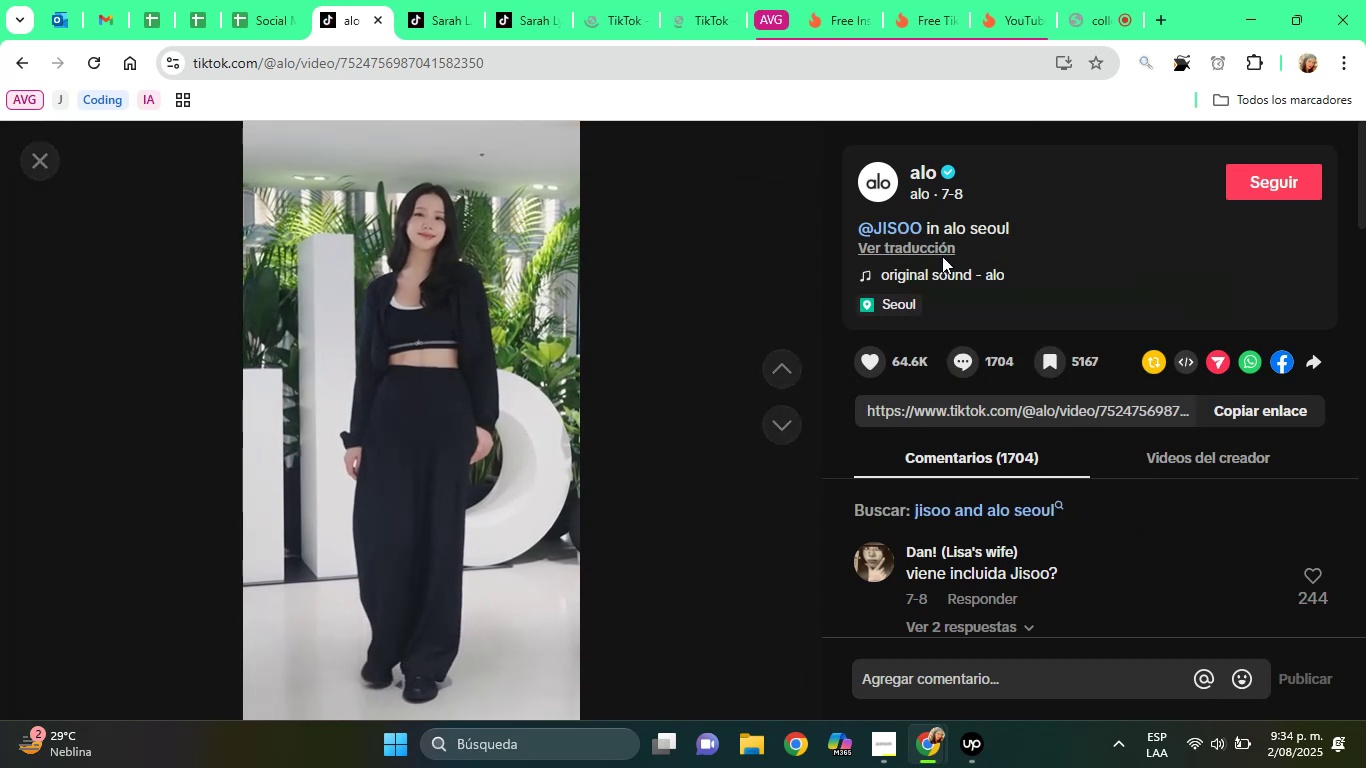 
left_click([773, 429])
 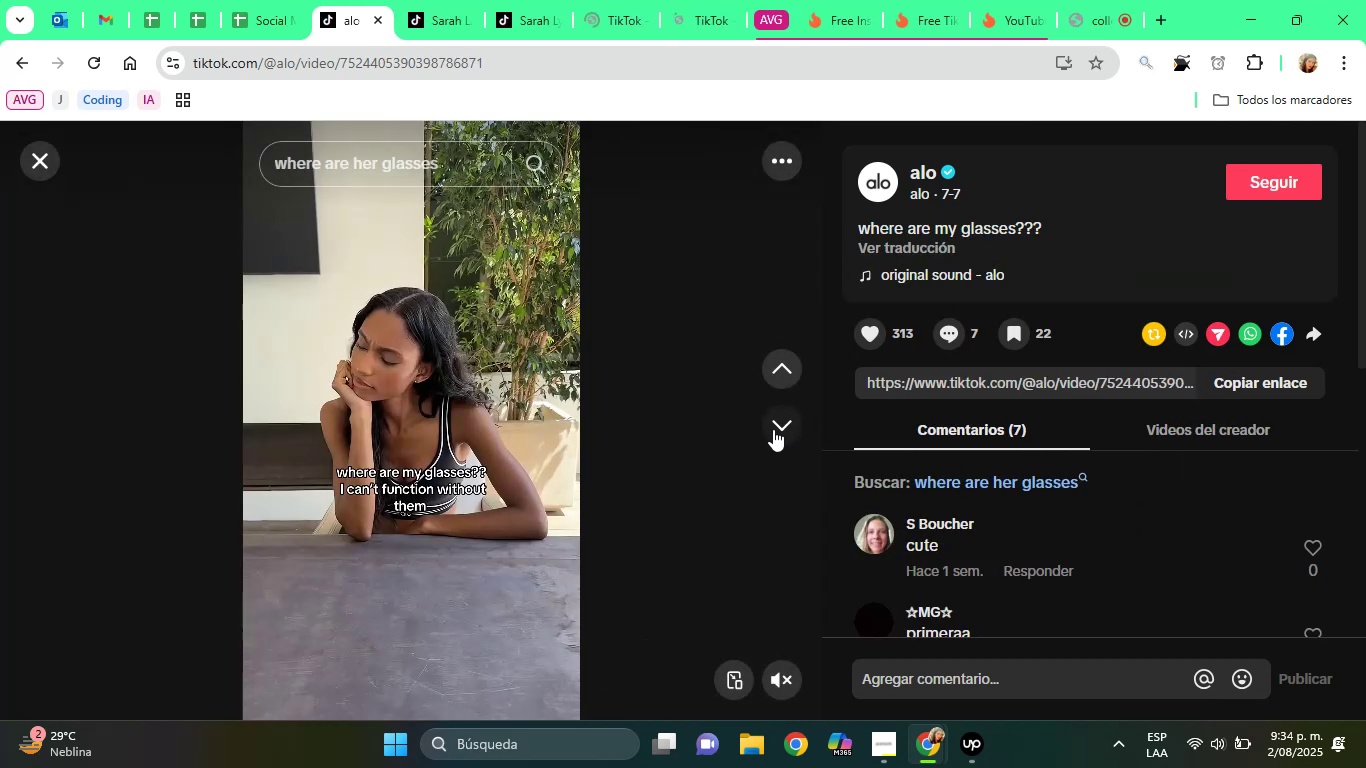 
left_click([773, 429])
 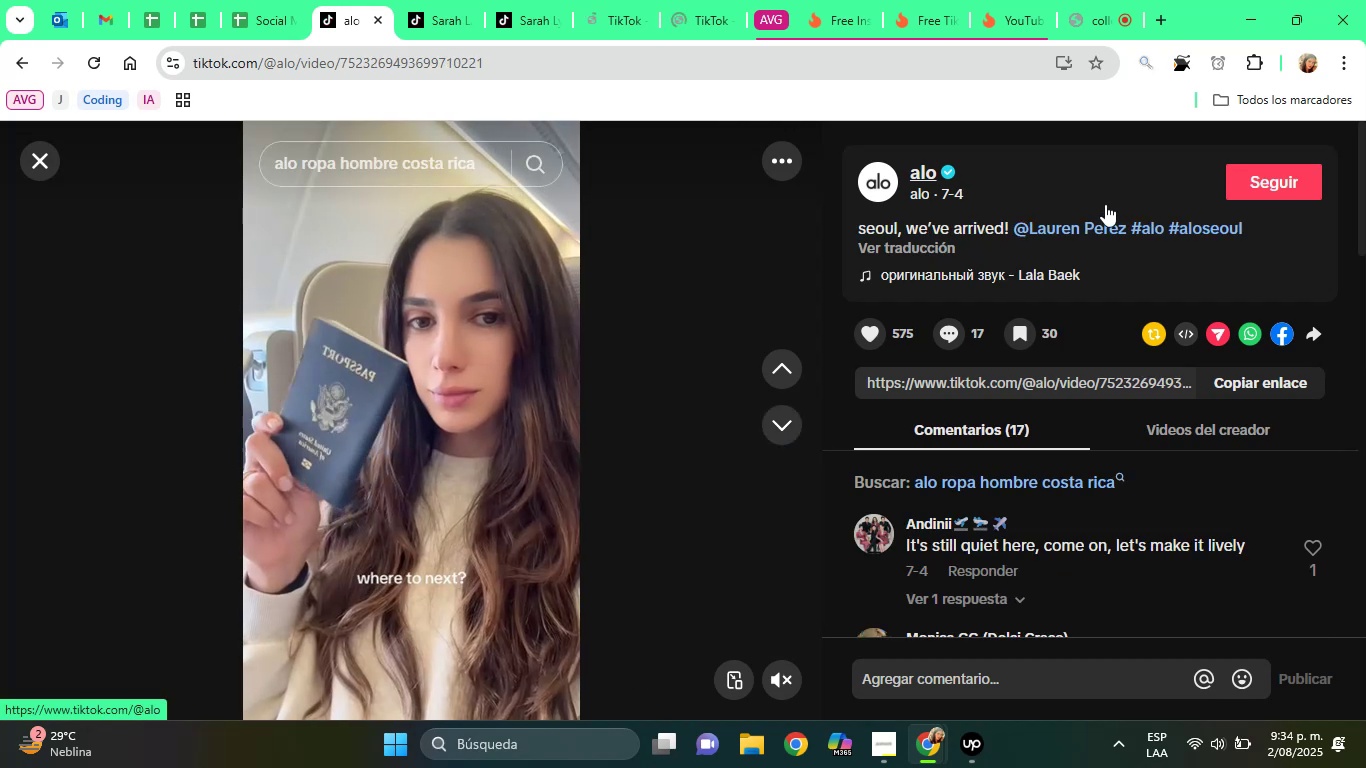 
right_click([1060, 229])
 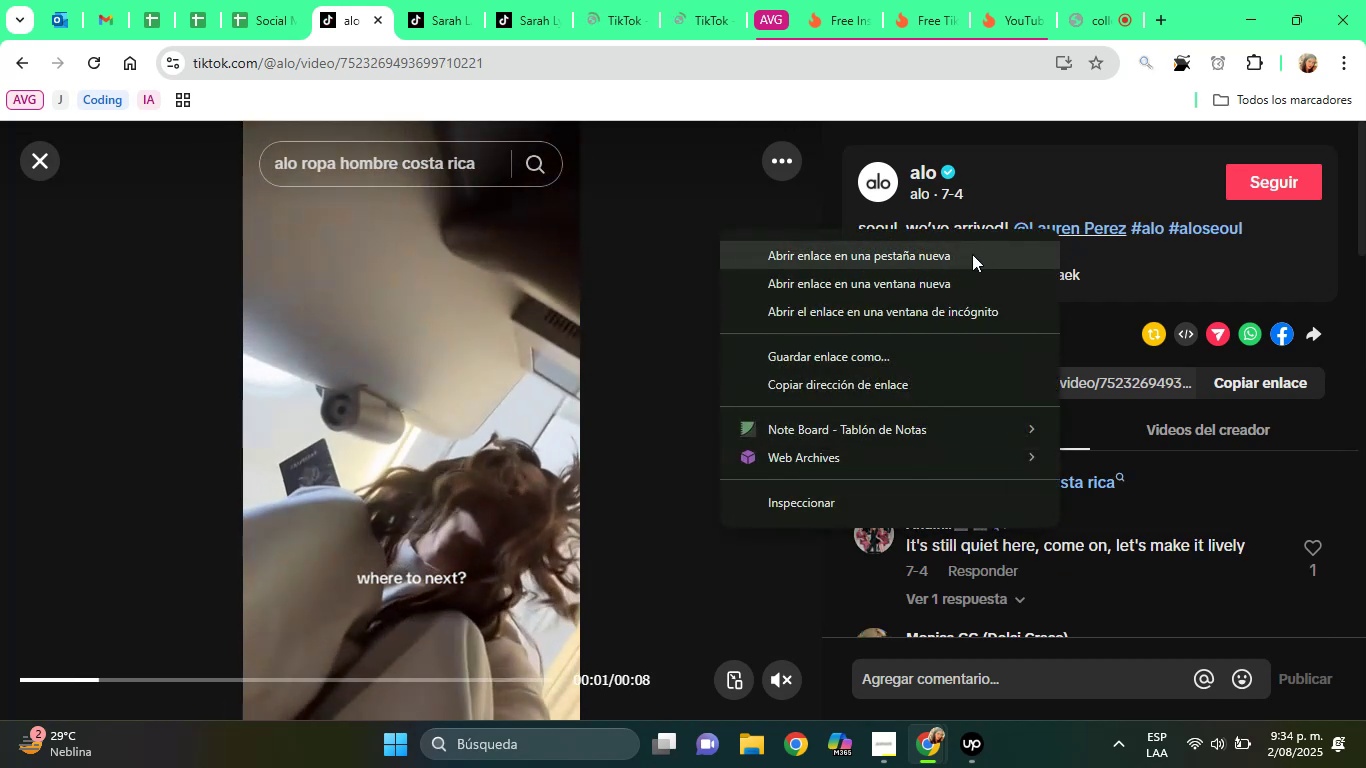 
left_click([972, 254])
 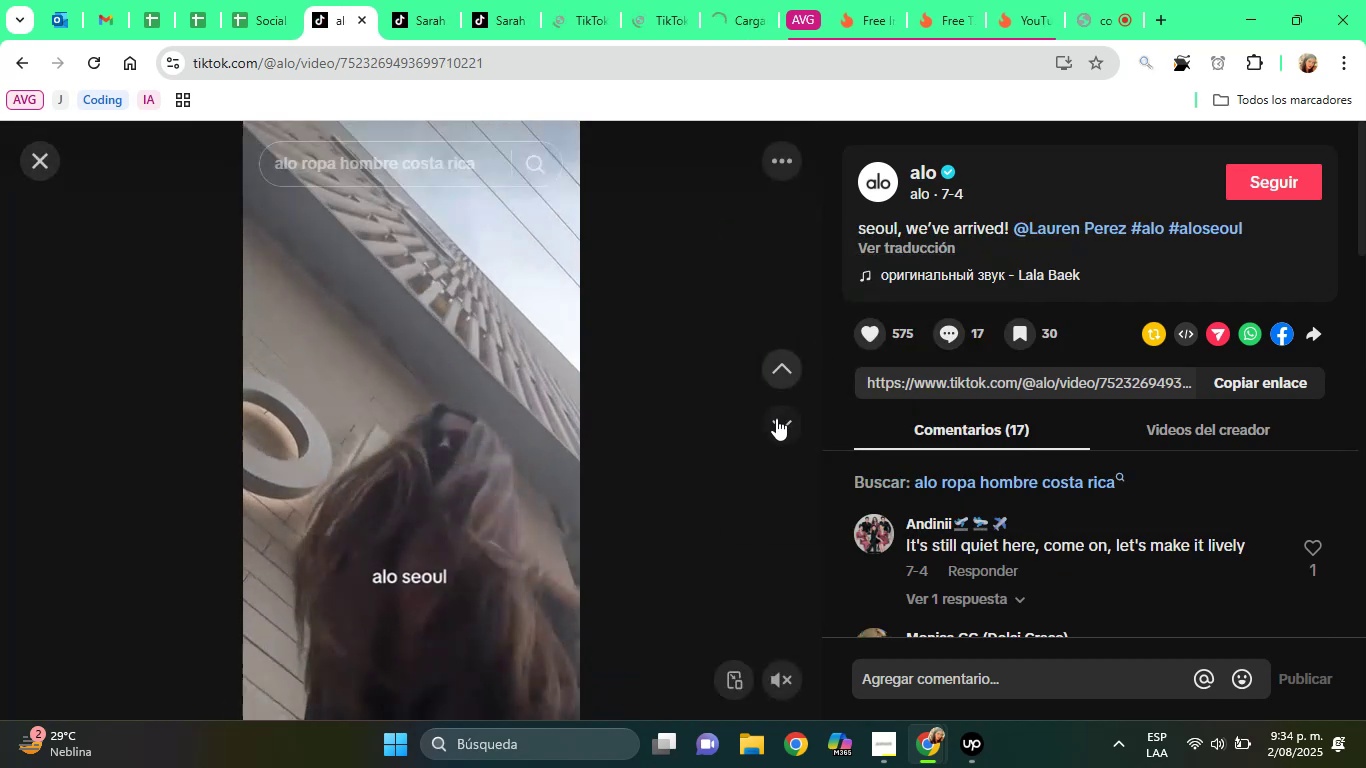 
left_click([776, 418])
 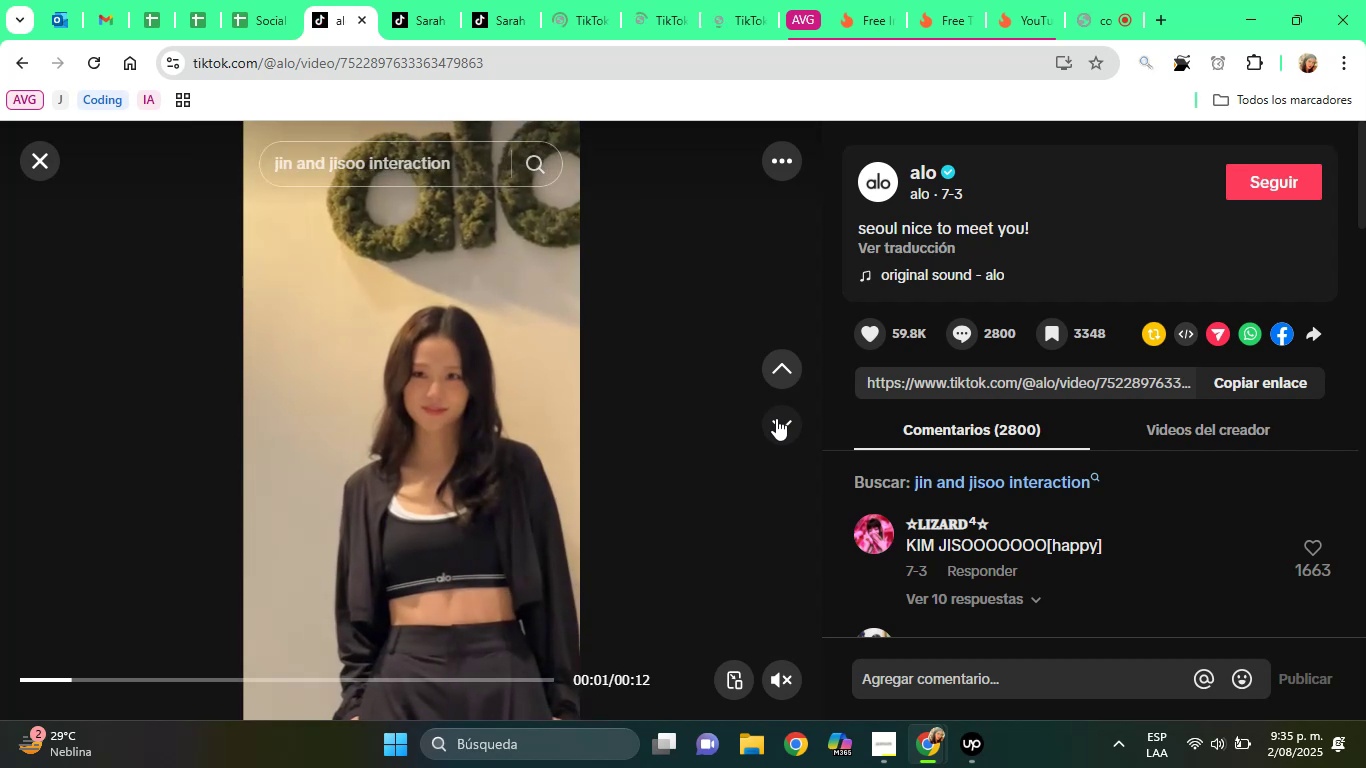 
wait(5.83)
 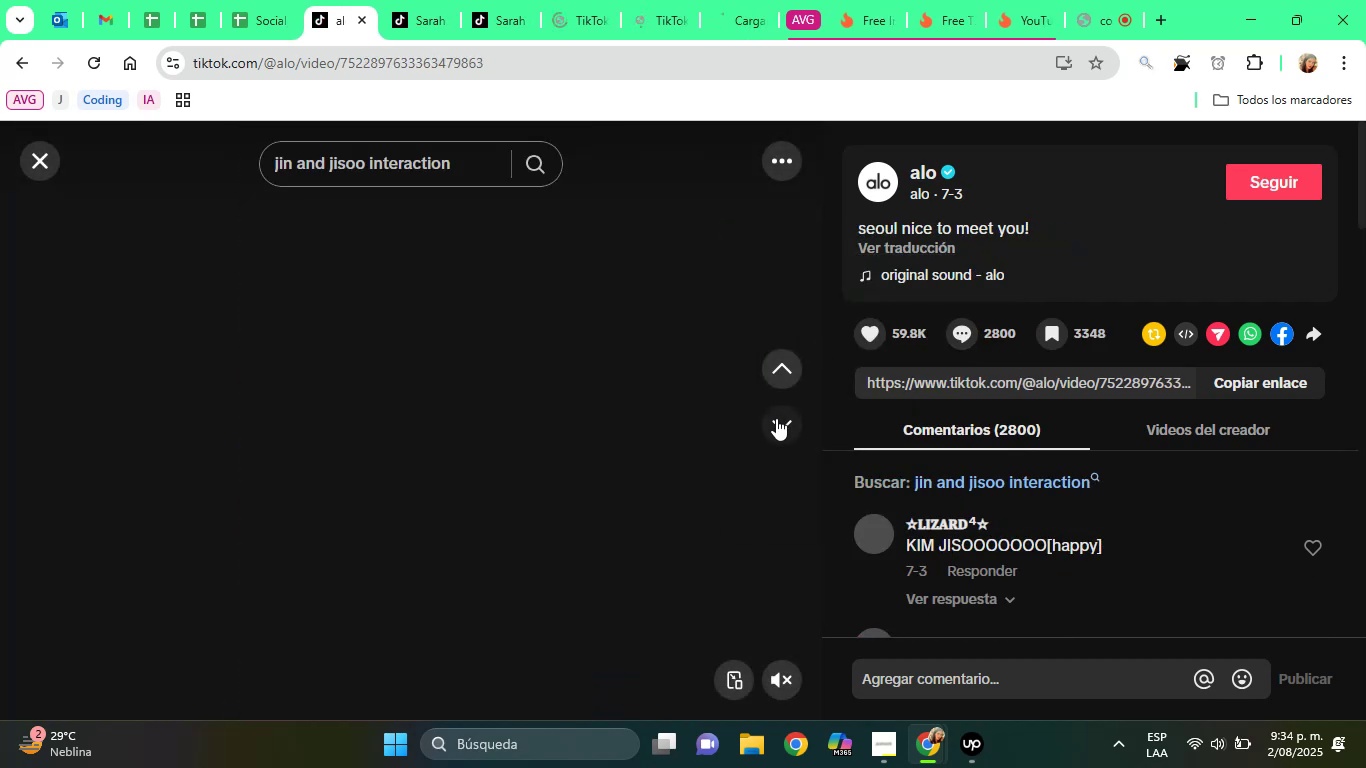 
left_click([776, 418])
 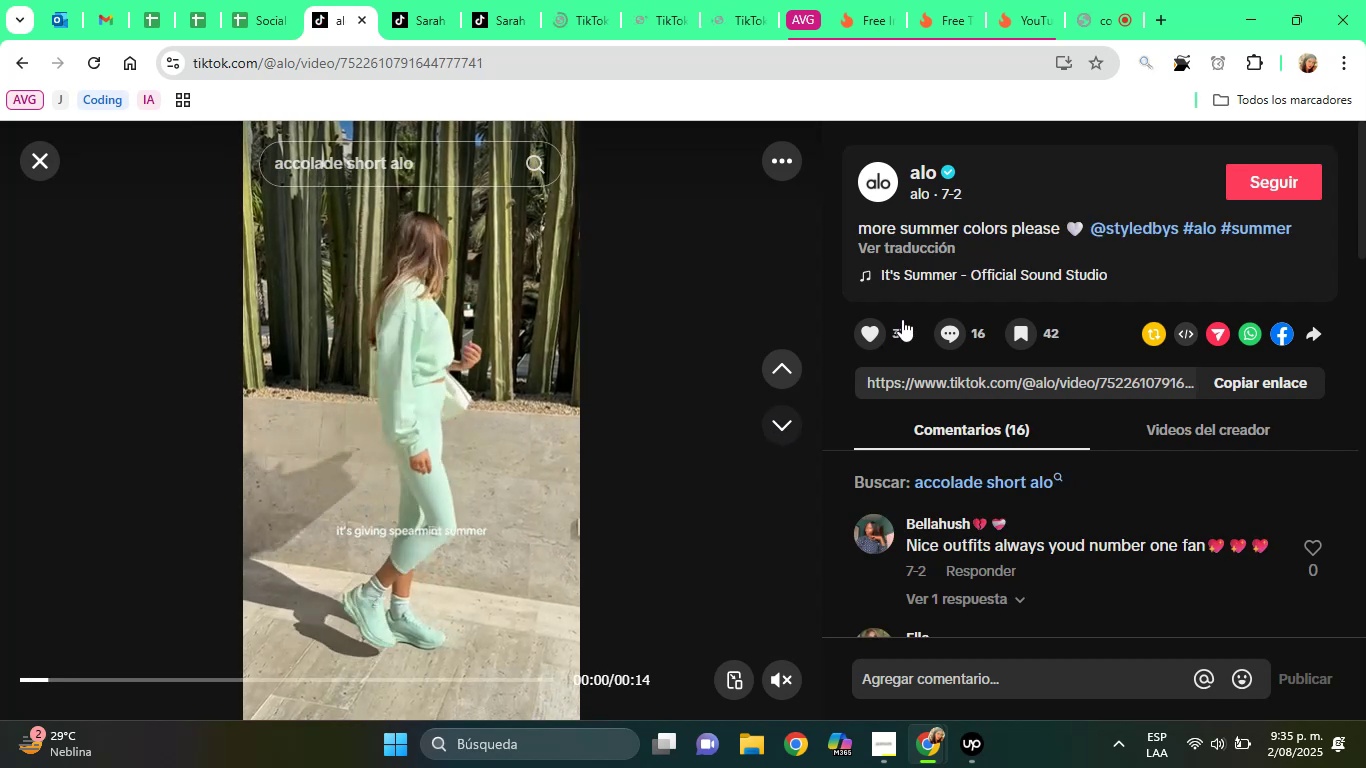 
right_click([1153, 220])
 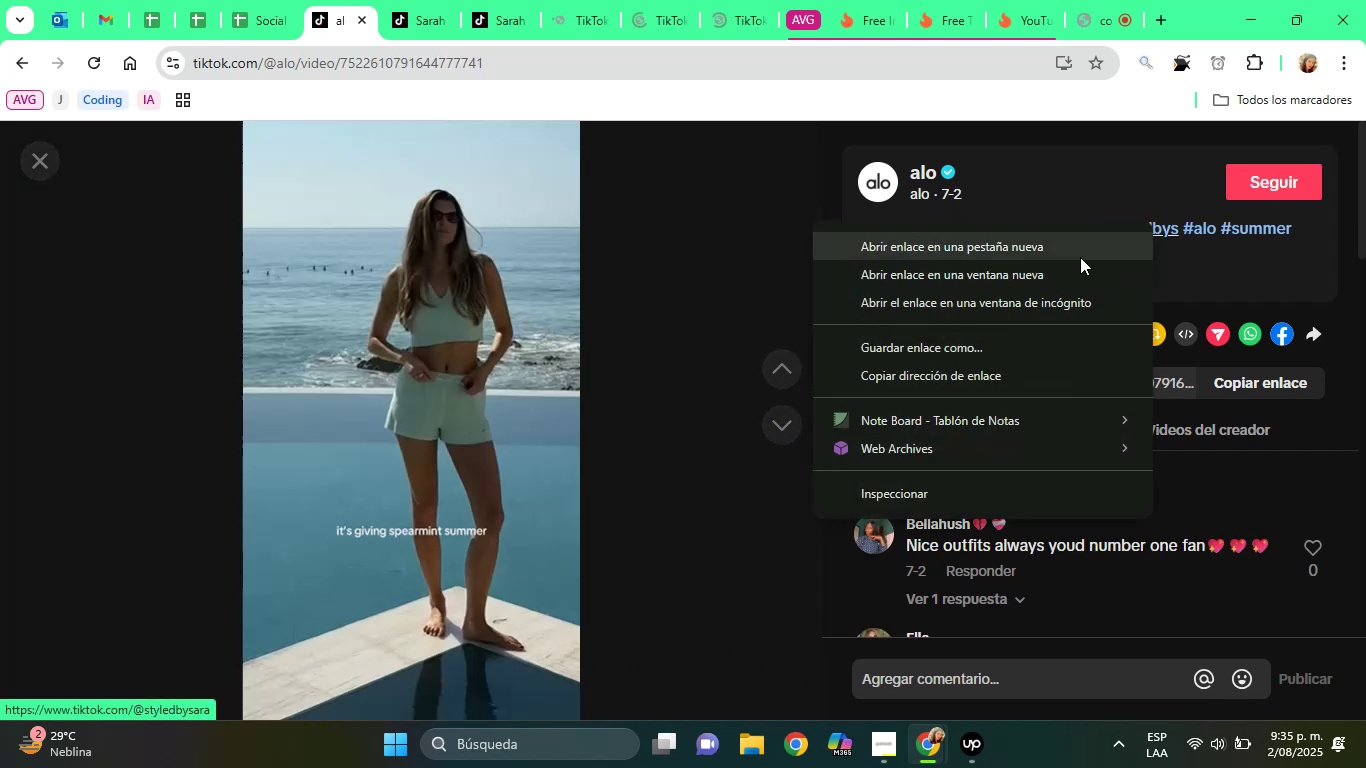 
left_click([1080, 257])
 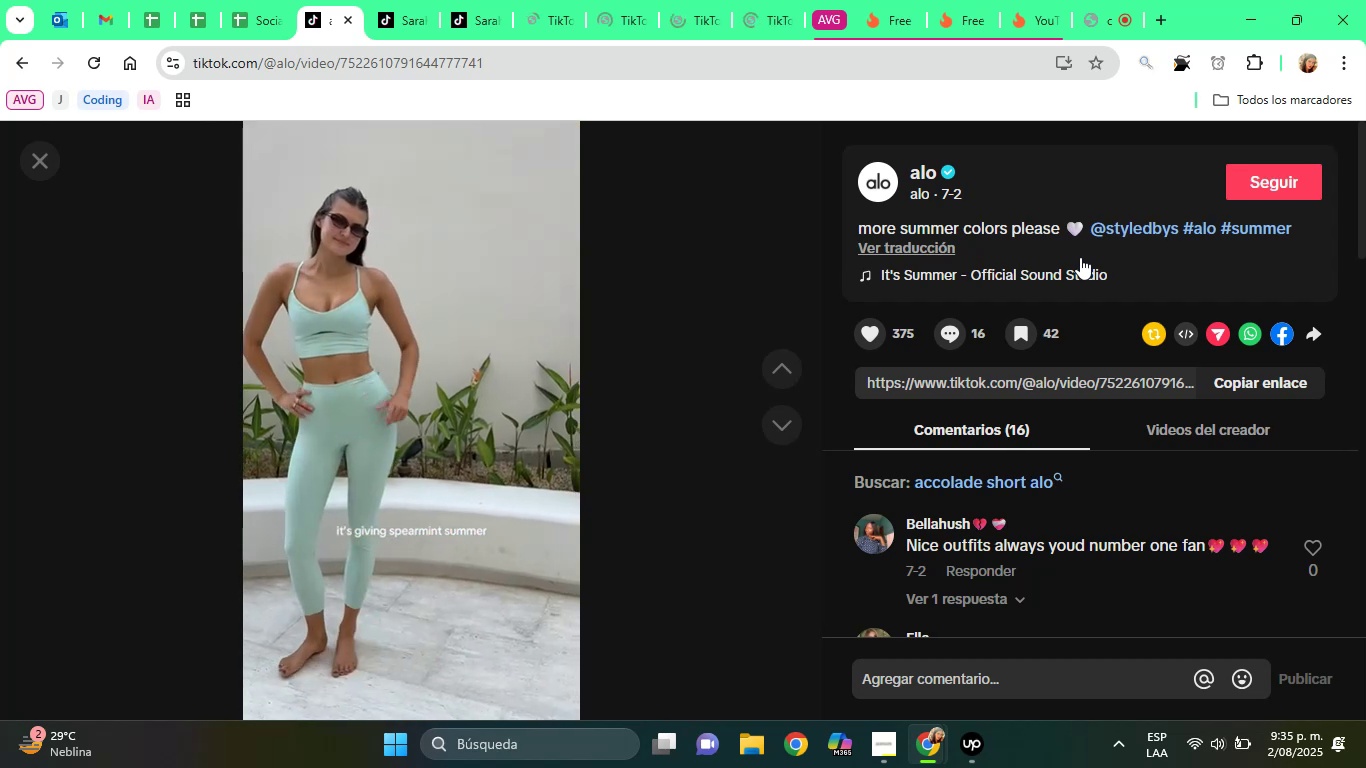 
wait(12.46)
 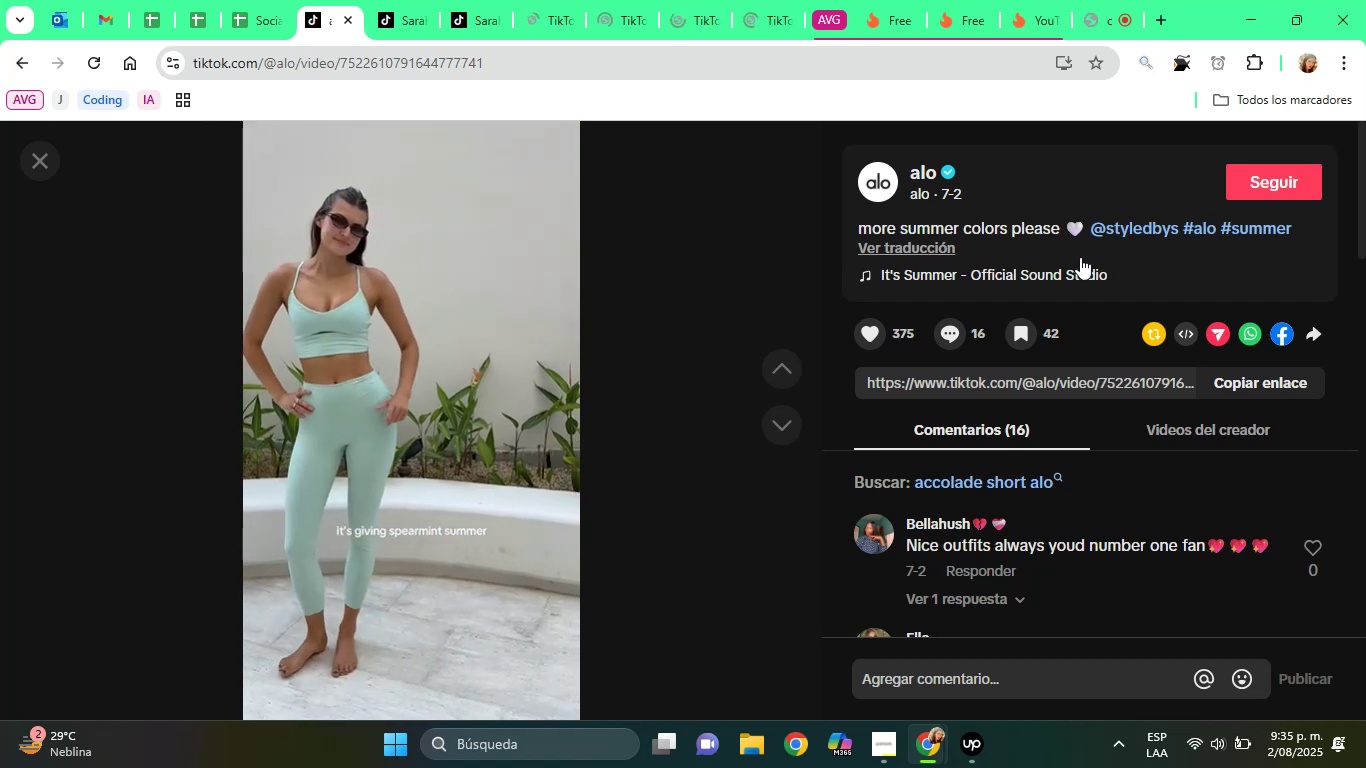 
left_click([760, 429])
 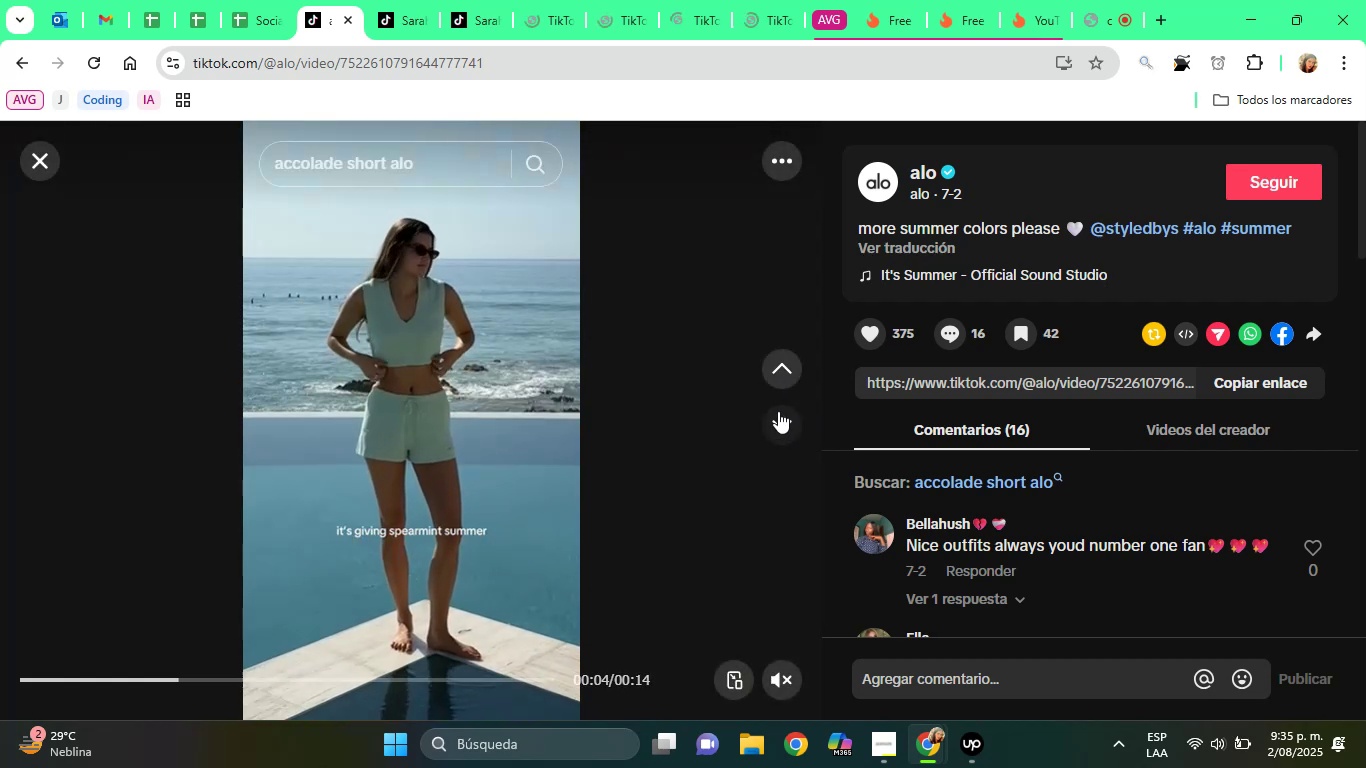 
left_click([781, 425])
 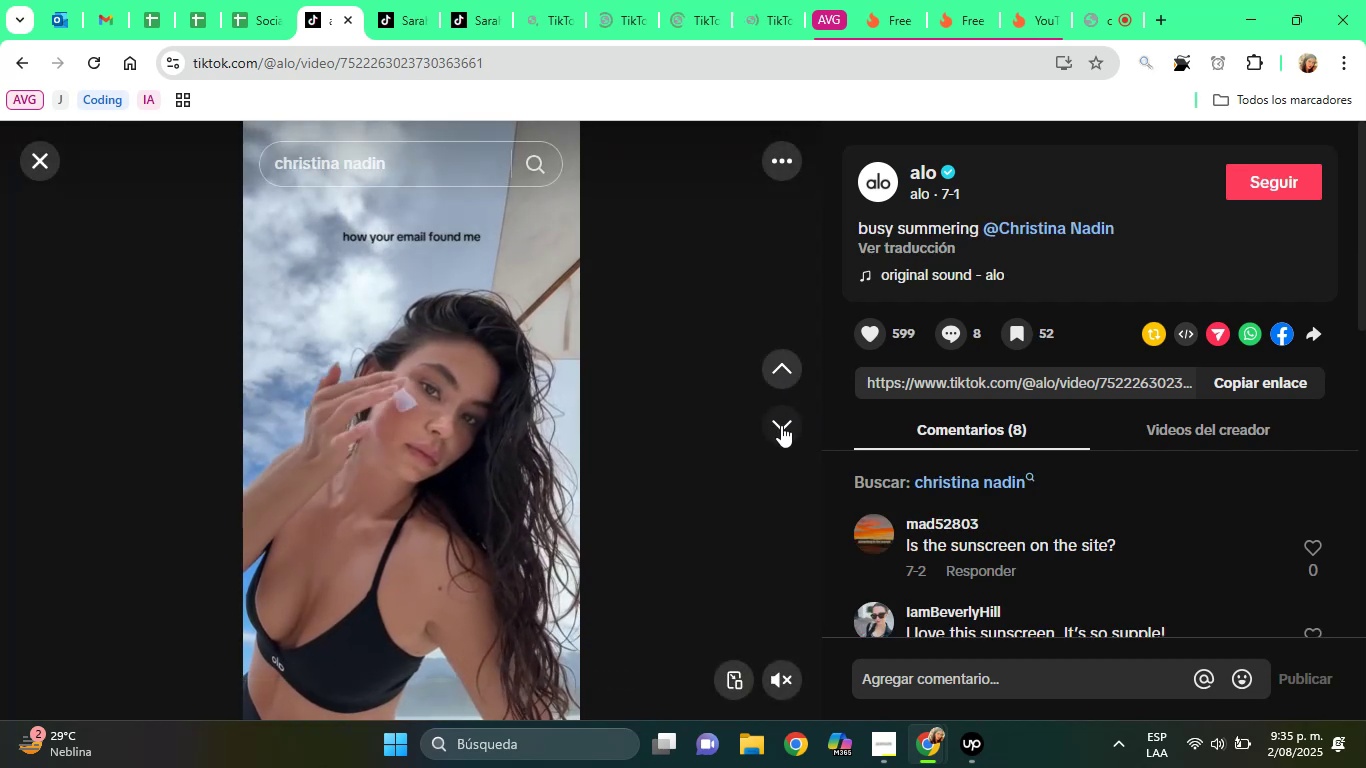 
wait(6.53)
 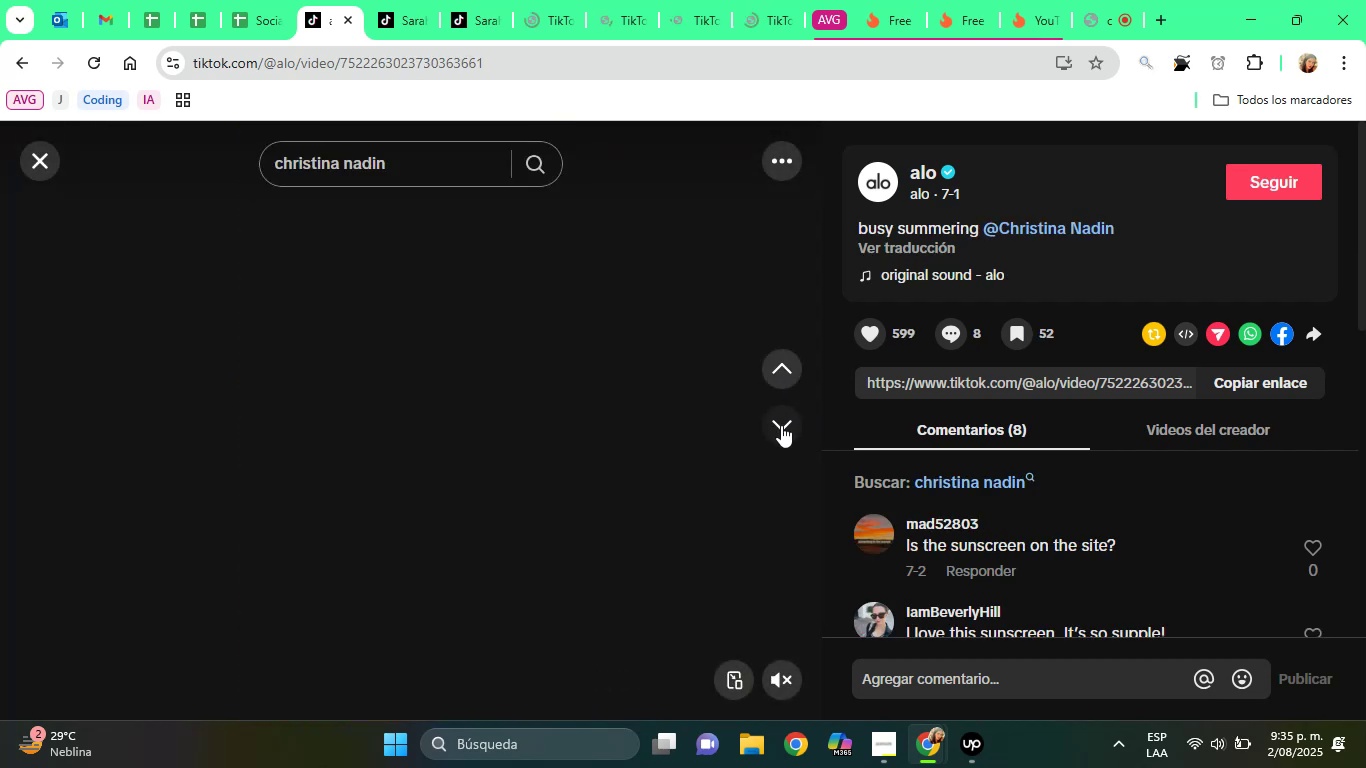 
right_click([1044, 223])
 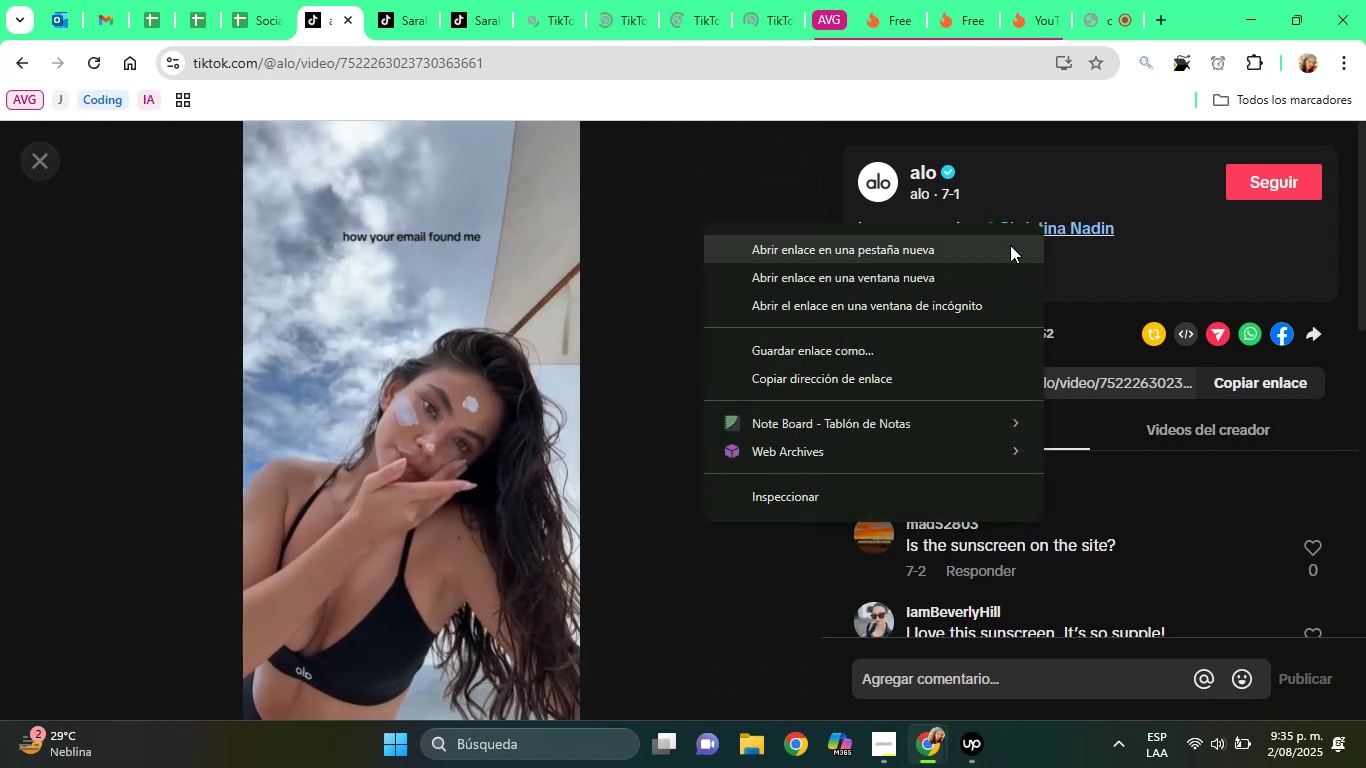 
left_click([1010, 245])
 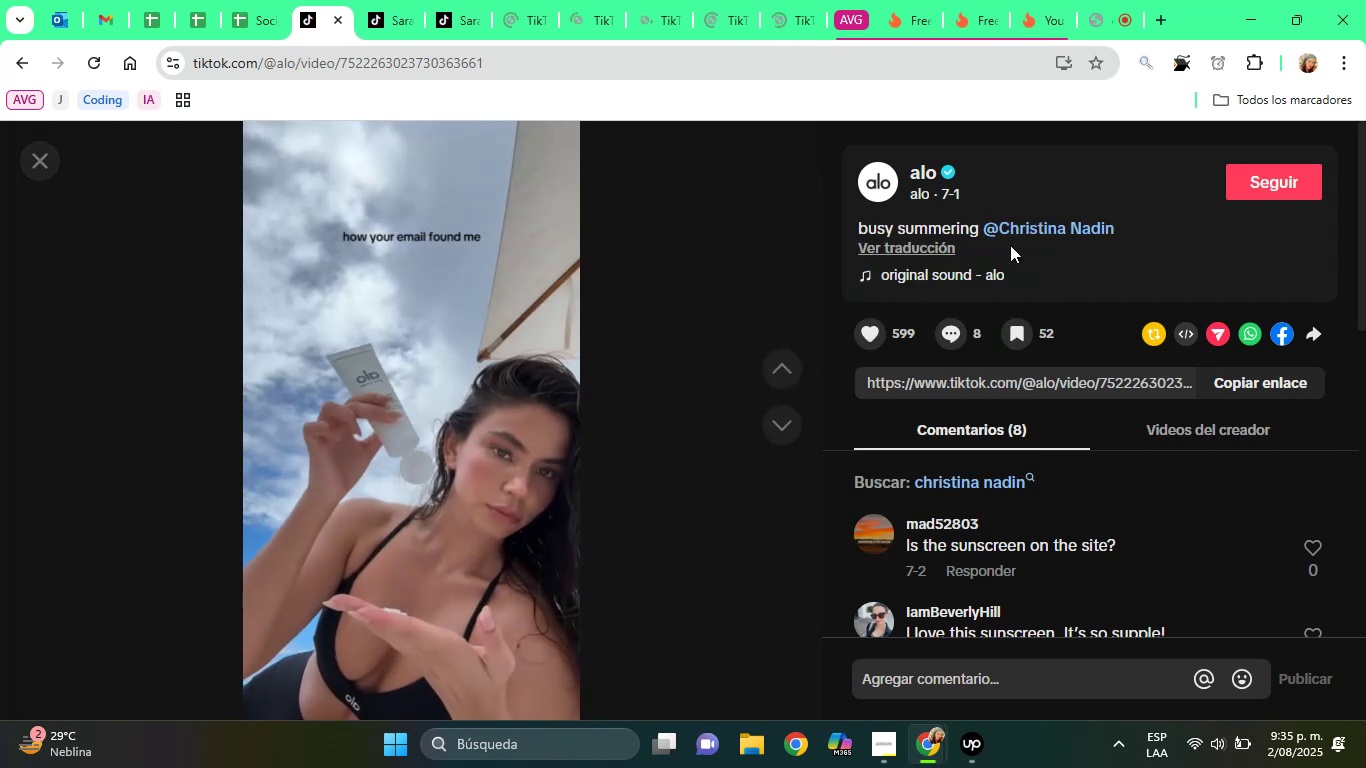 
wait(11.08)
 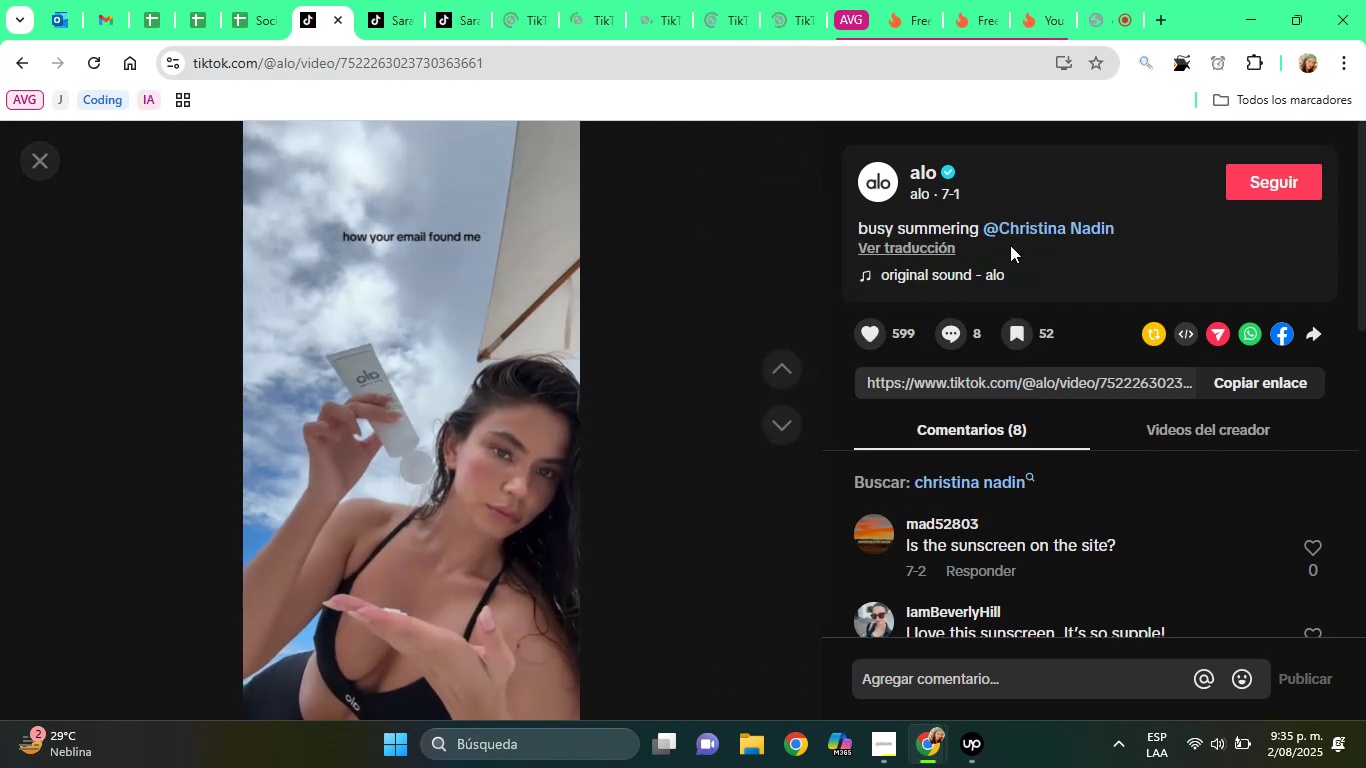 
left_click([789, 417])
 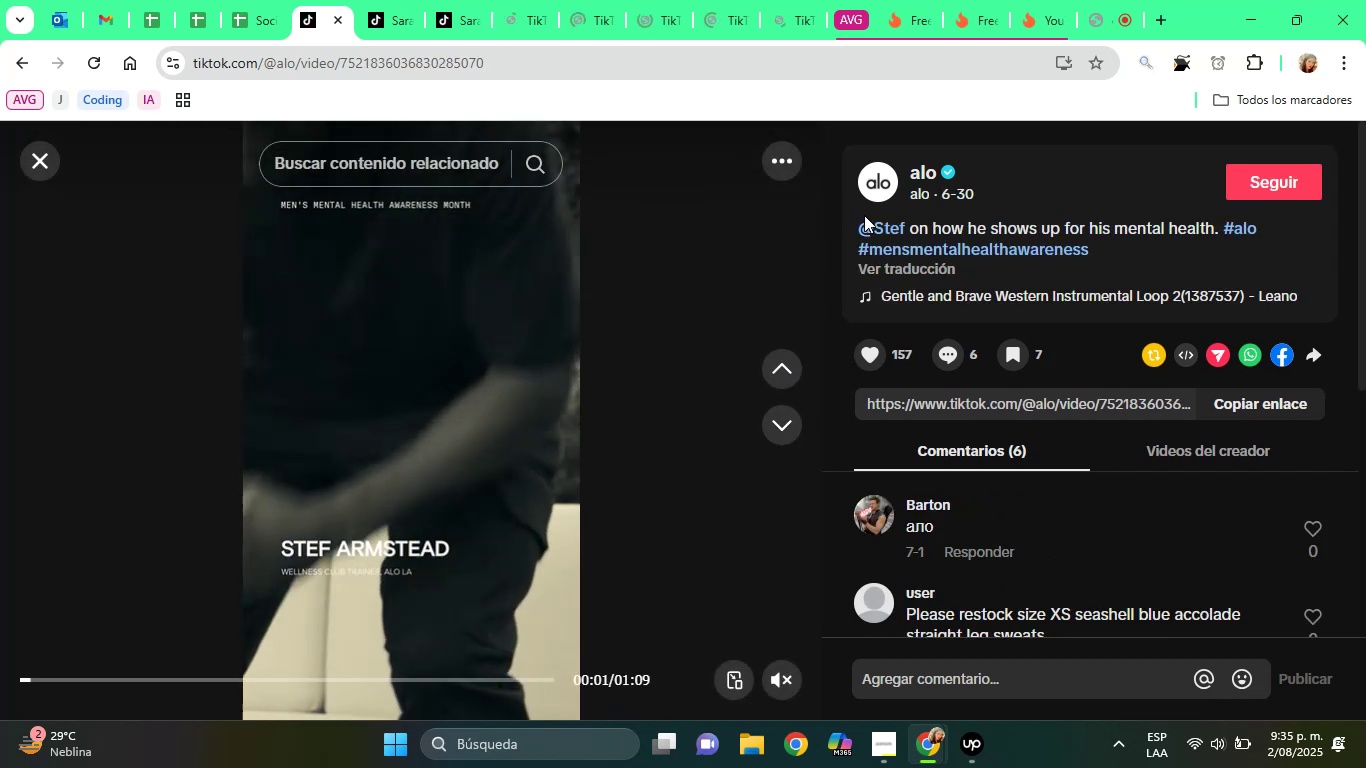 
right_click([871, 220])
 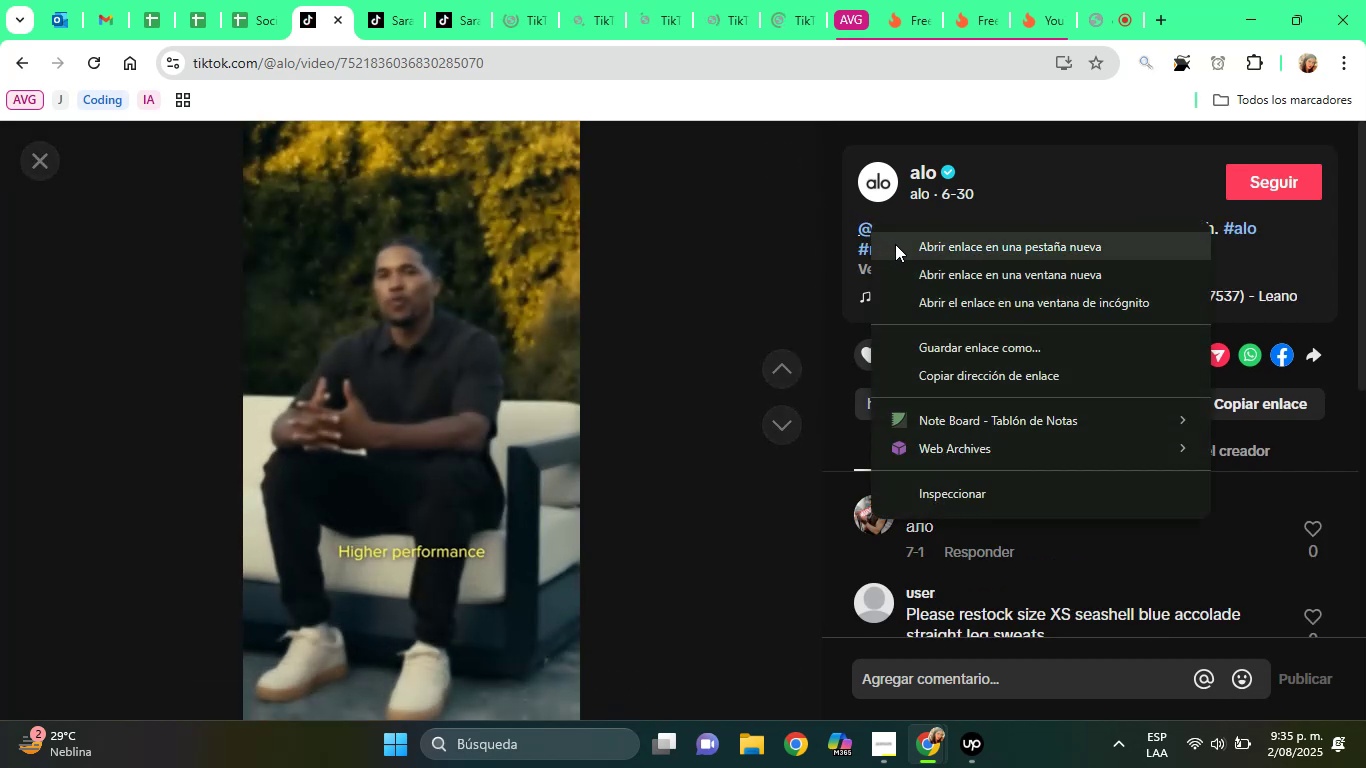 
left_click([895, 244])
 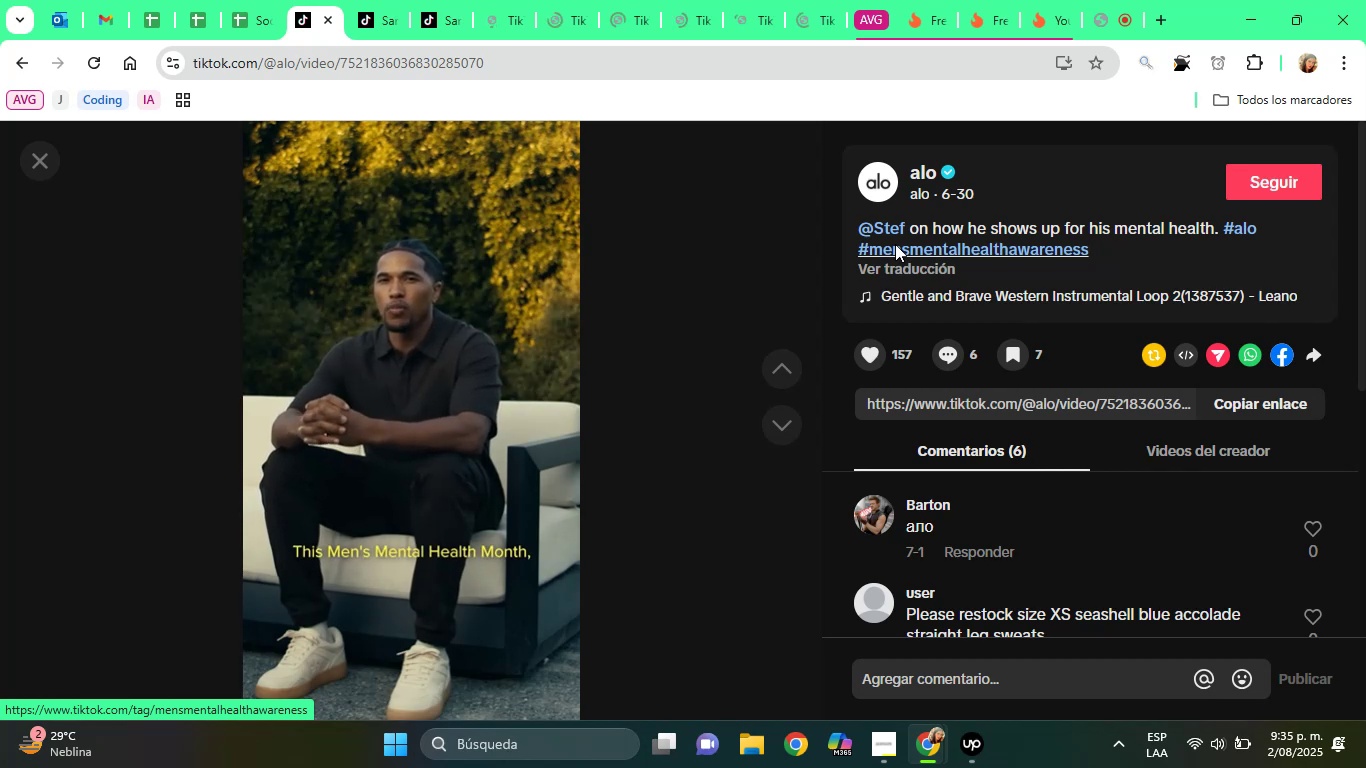 
wait(8.09)
 